 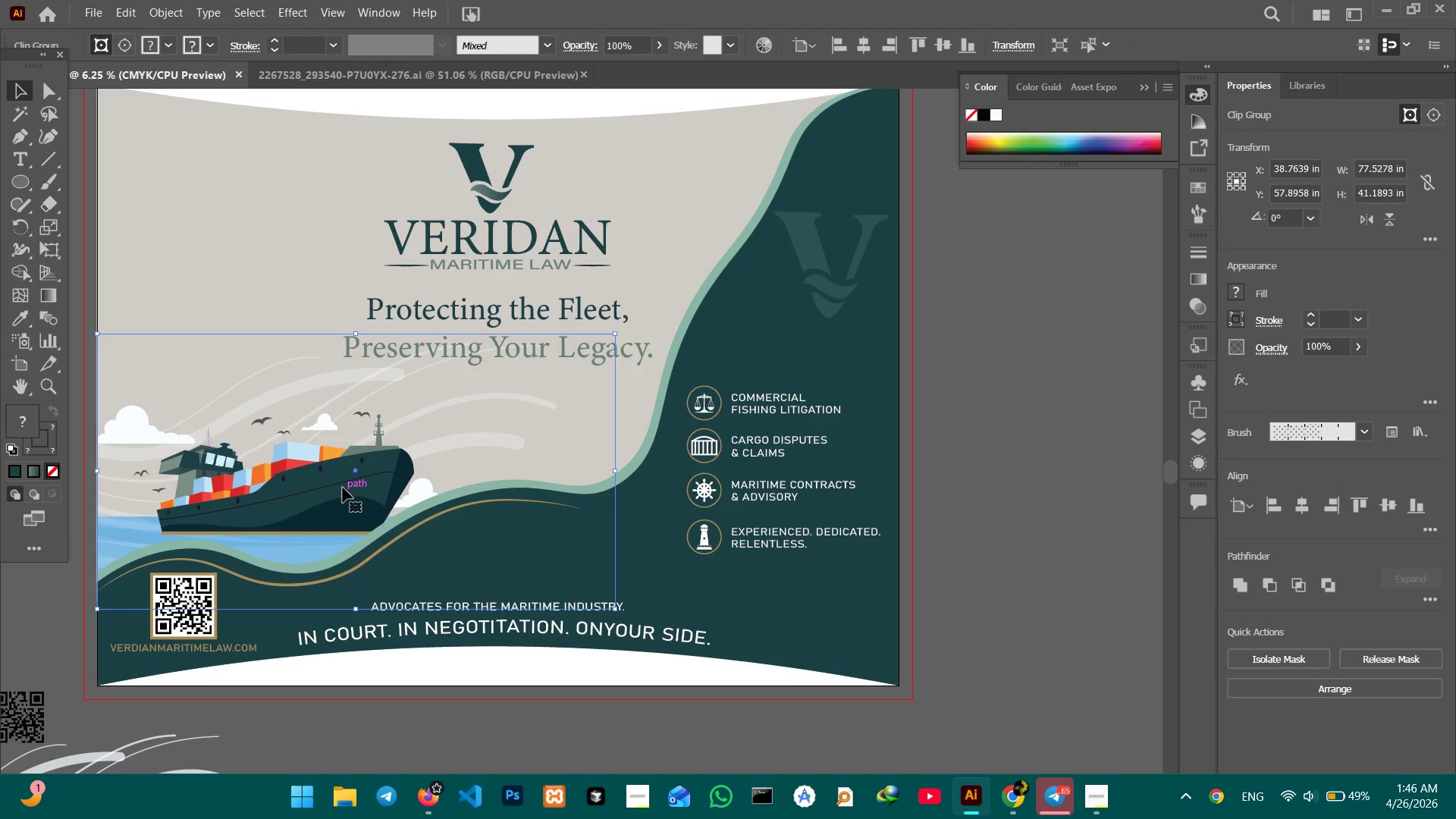 
left_click([1203, 430])
 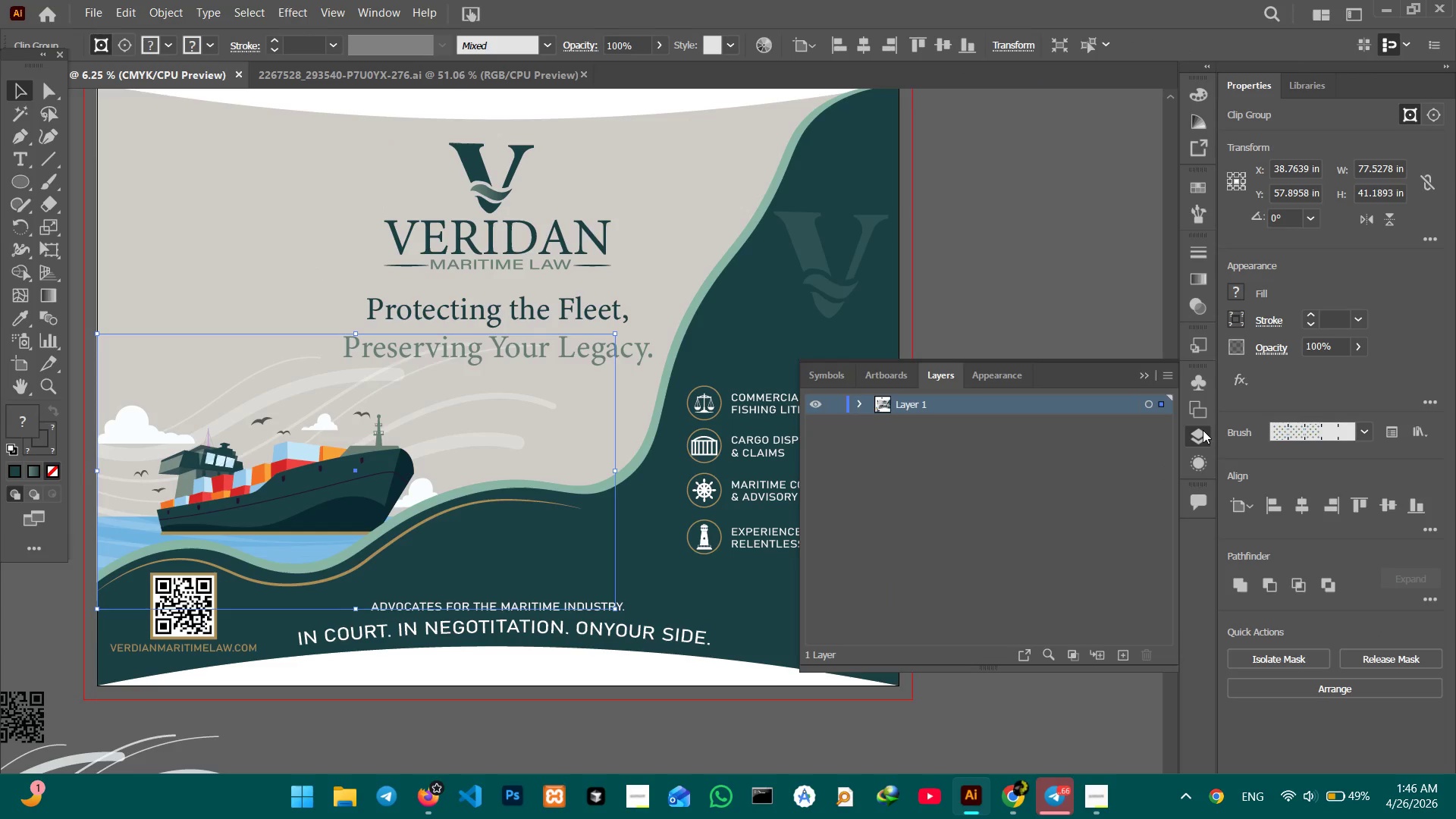 
wait(14.73)
 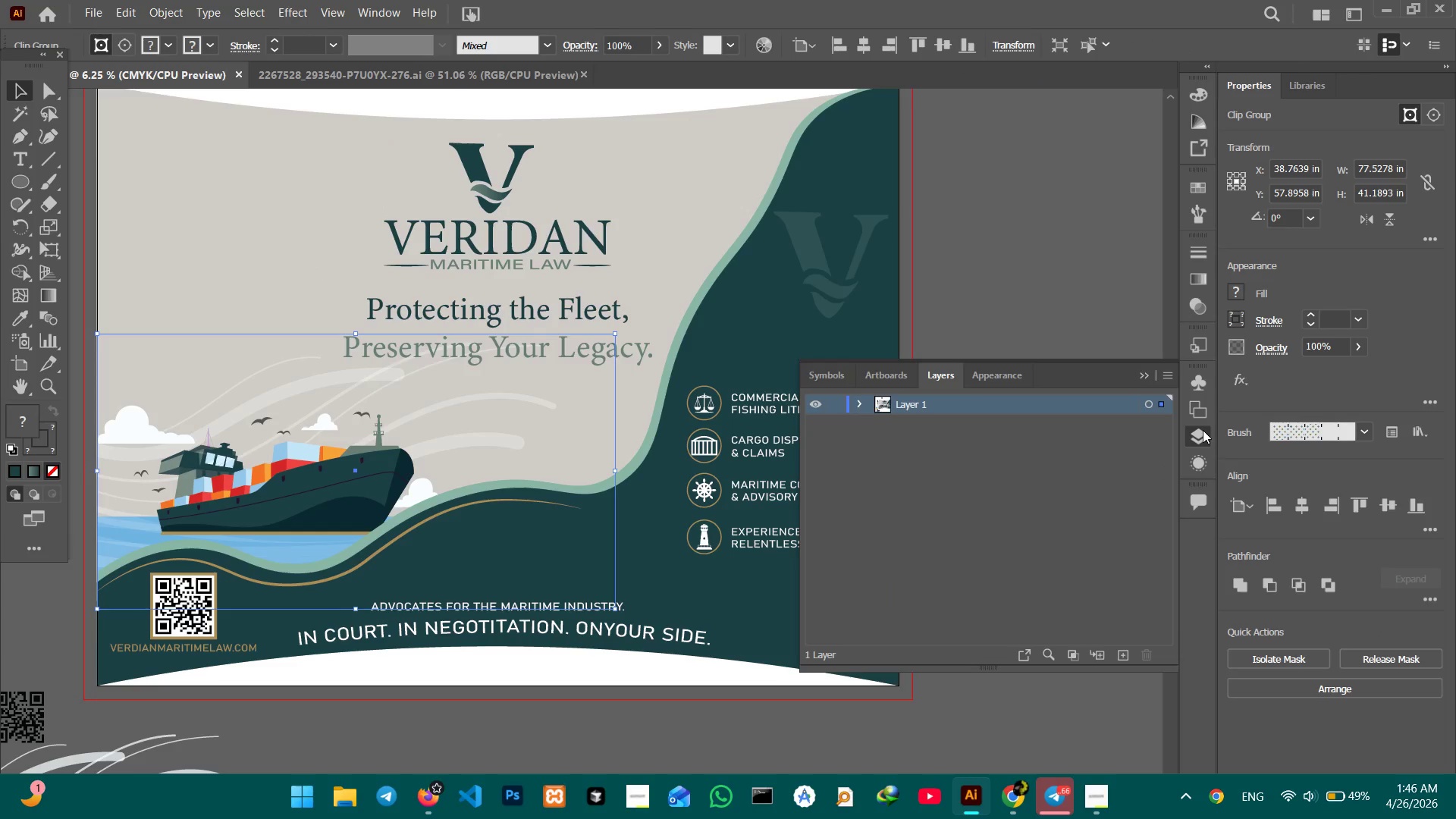 
mouse_move([1185, 406])
 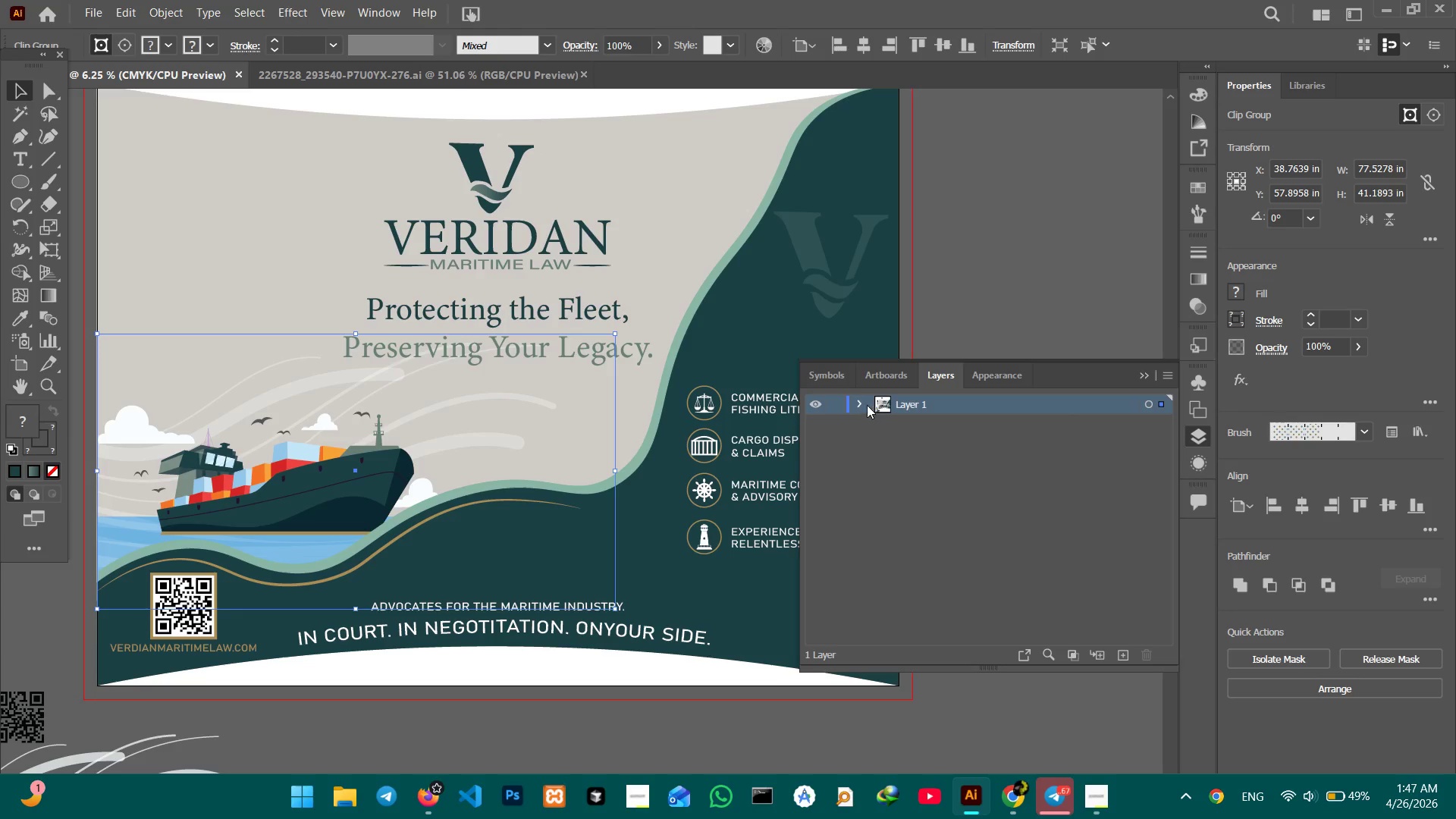 
left_click([859, 403])
 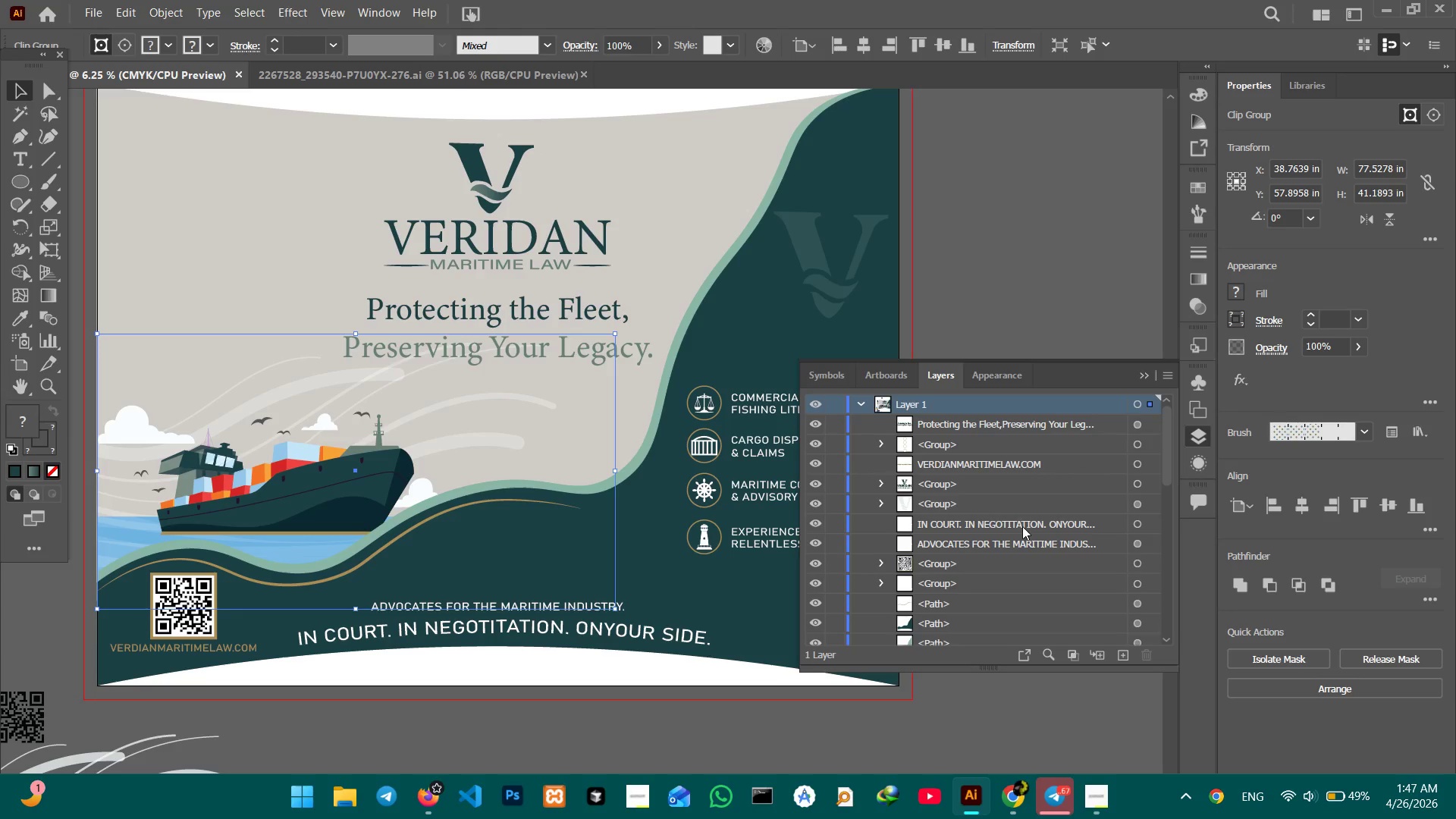 
scroll: coordinate [1022, 526], scroll_direction: down, amount: 2.0
 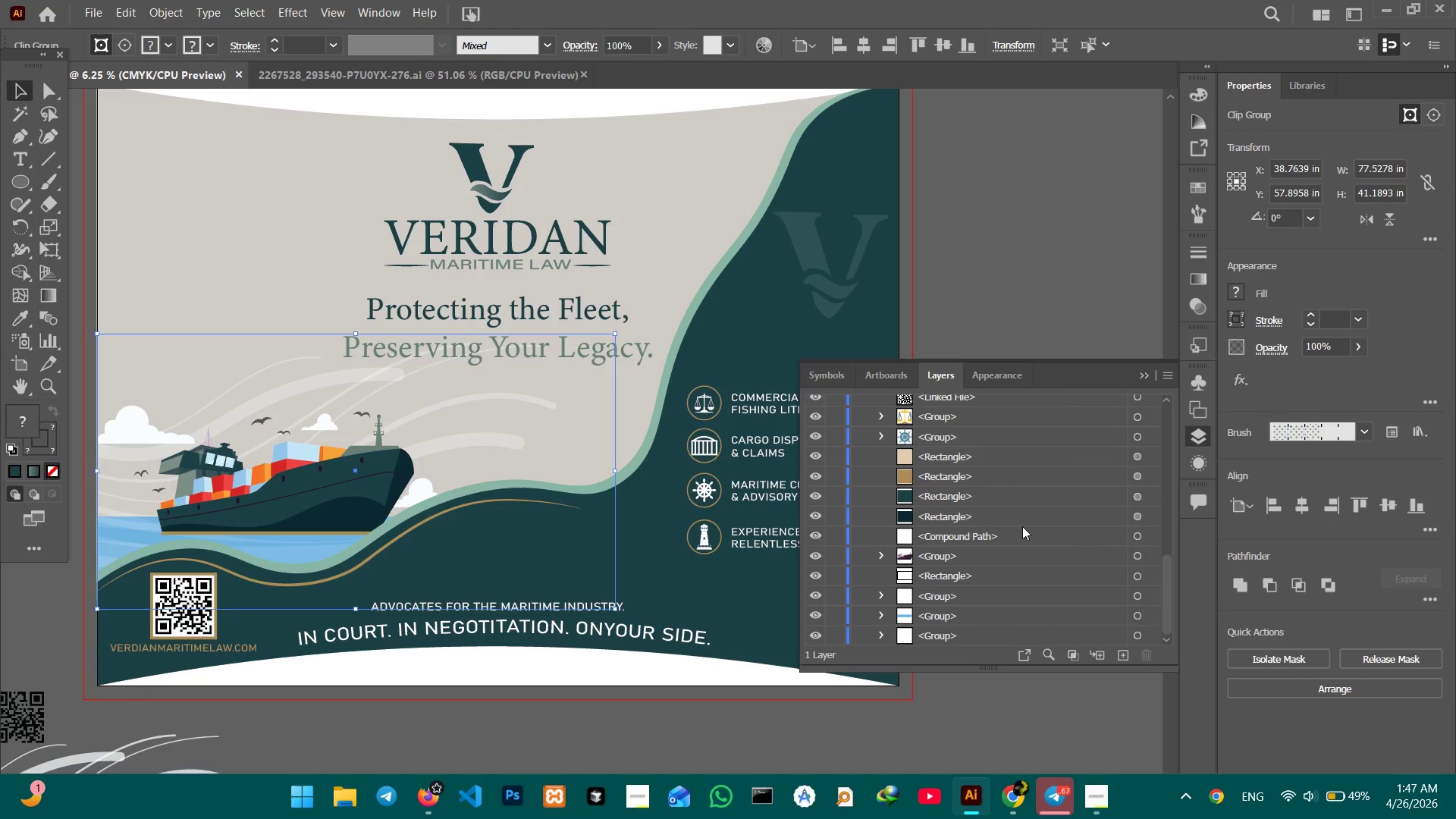 
scroll: coordinate [1022, 526], scroll_direction: up, amount: 2.0
 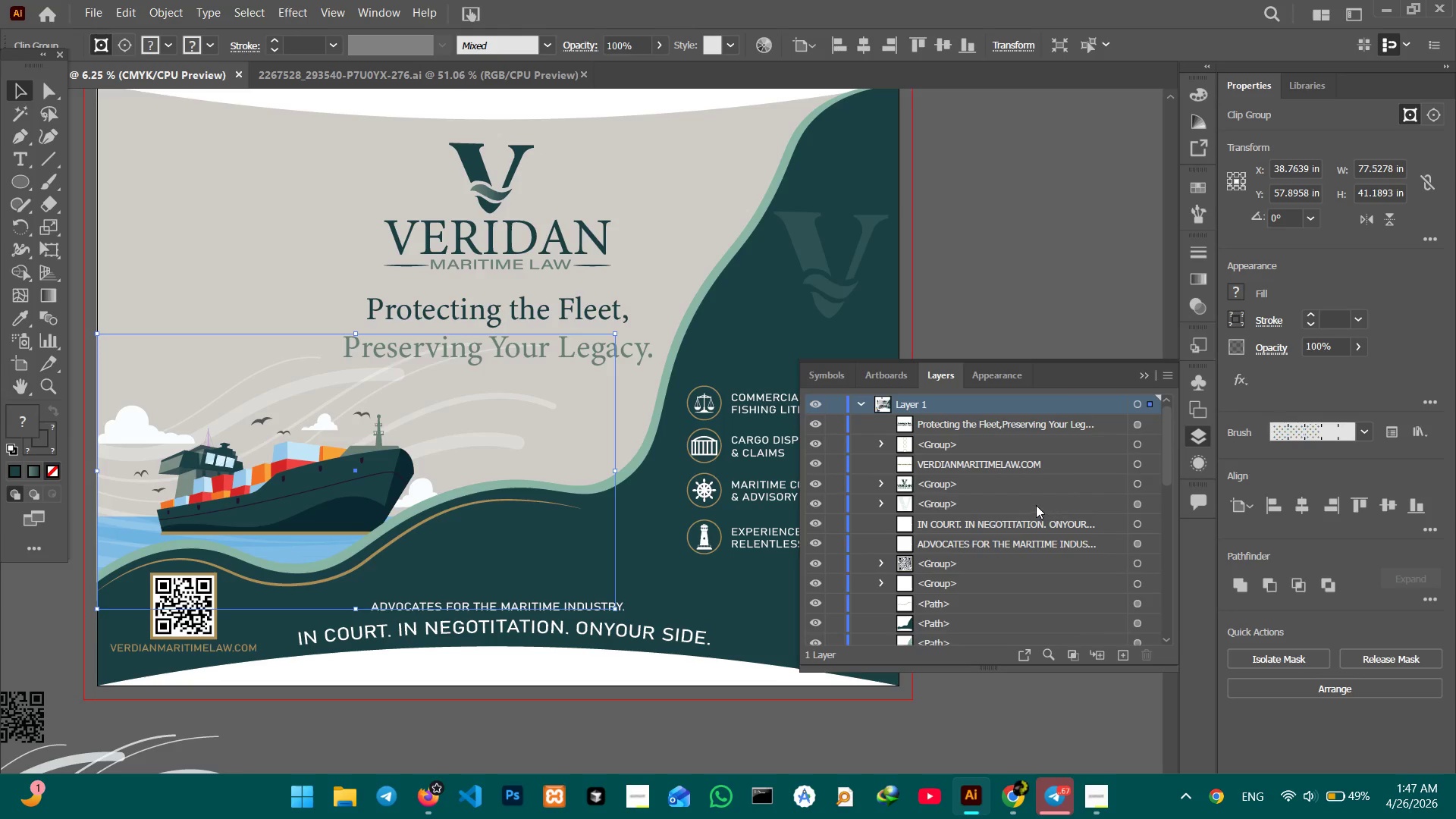 
scroll: coordinate [1032, 504], scroll_direction: down, amount: 2.0
 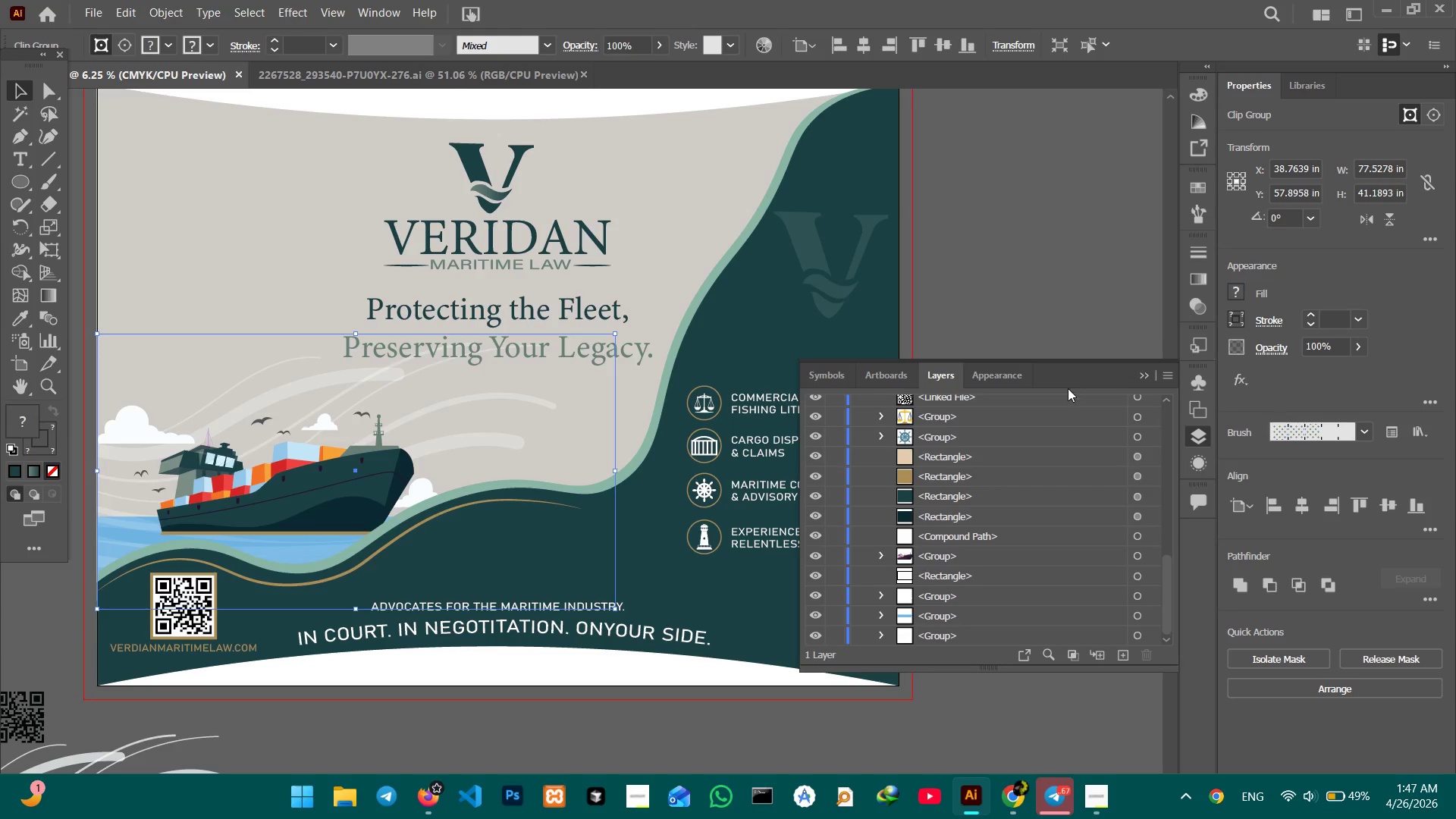 
left_click([1051, 309])
 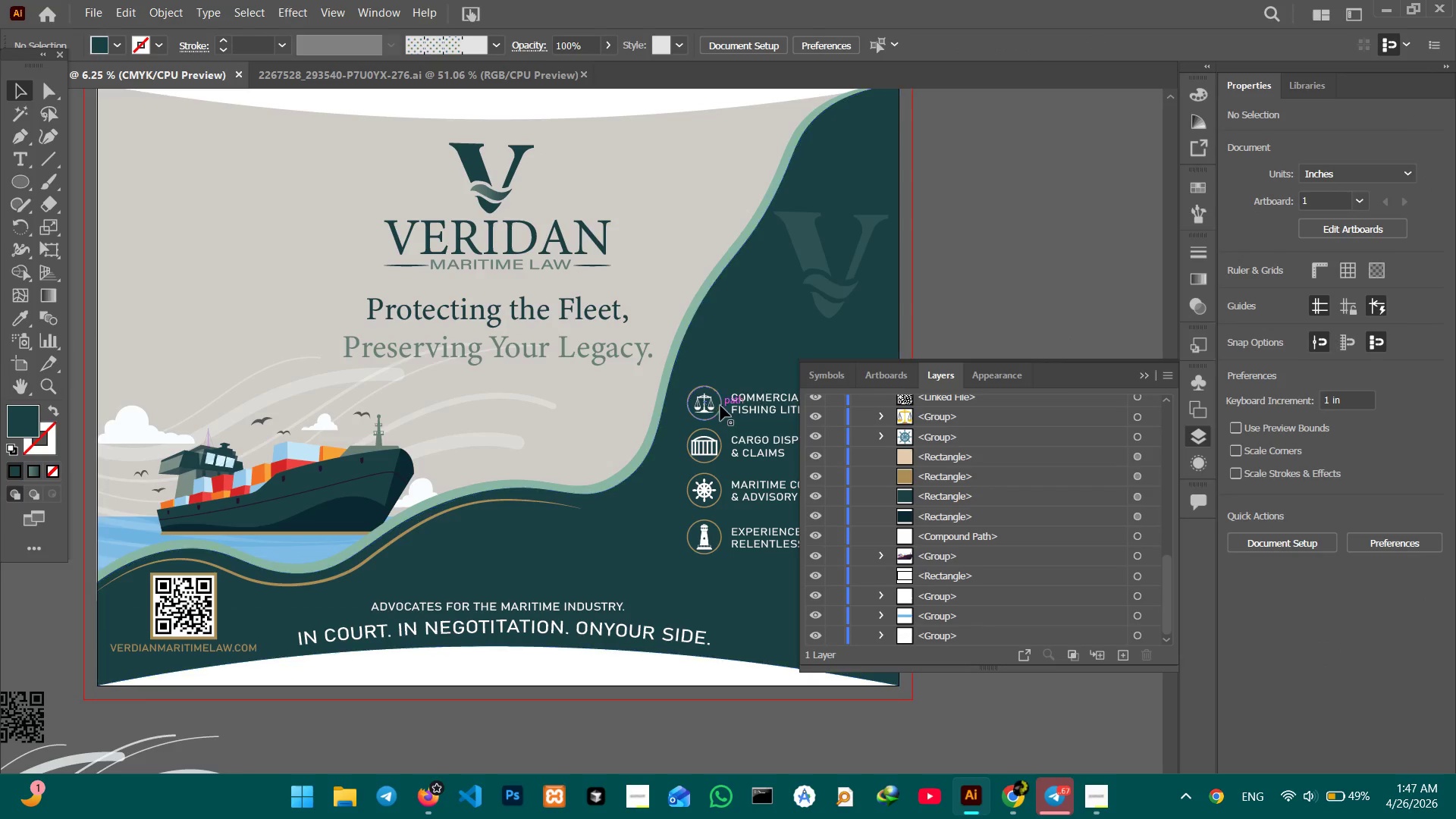 
left_click([715, 405])
 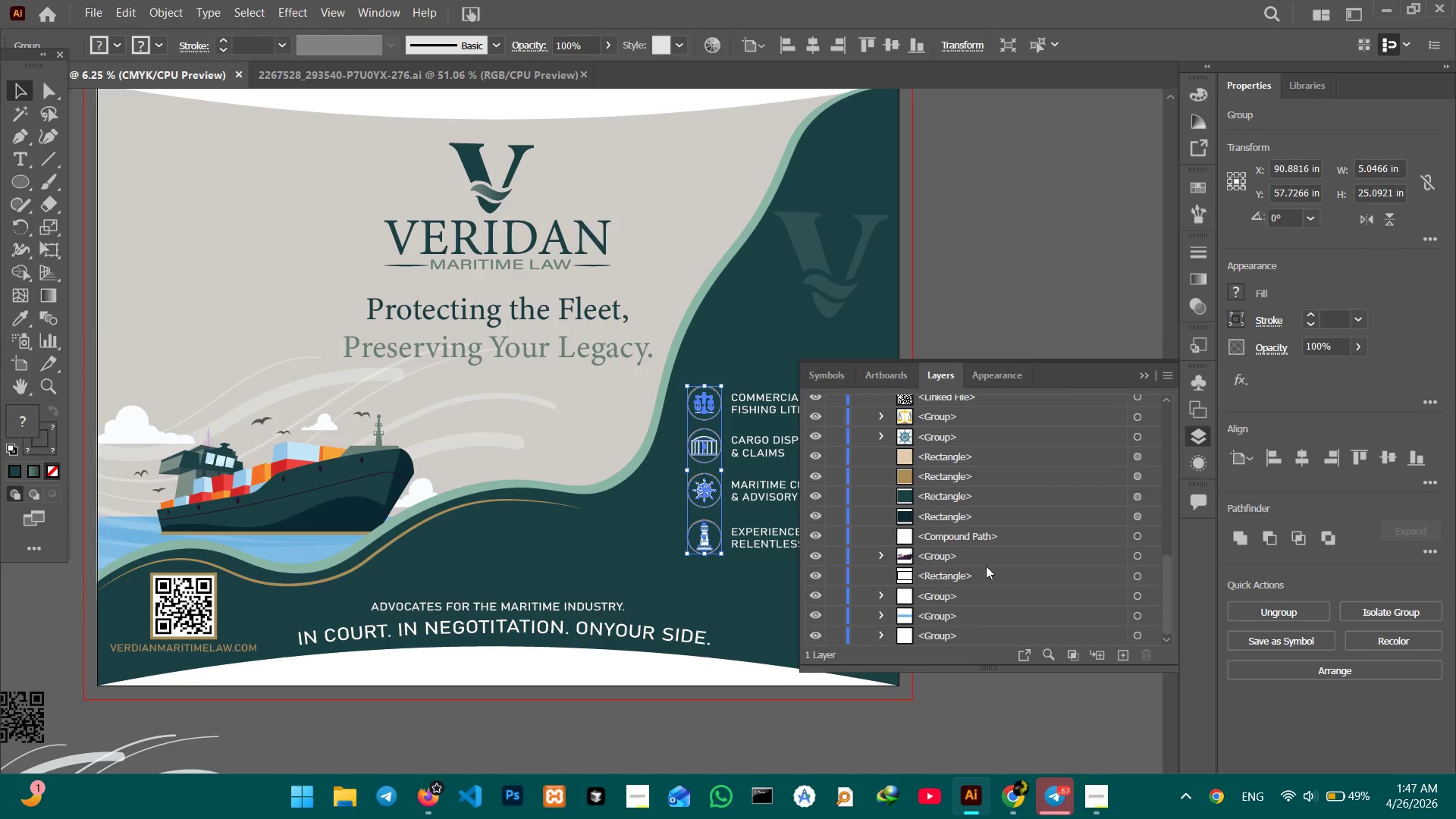 
scroll: coordinate [1002, 557], scroll_direction: up, amount: 2.0
 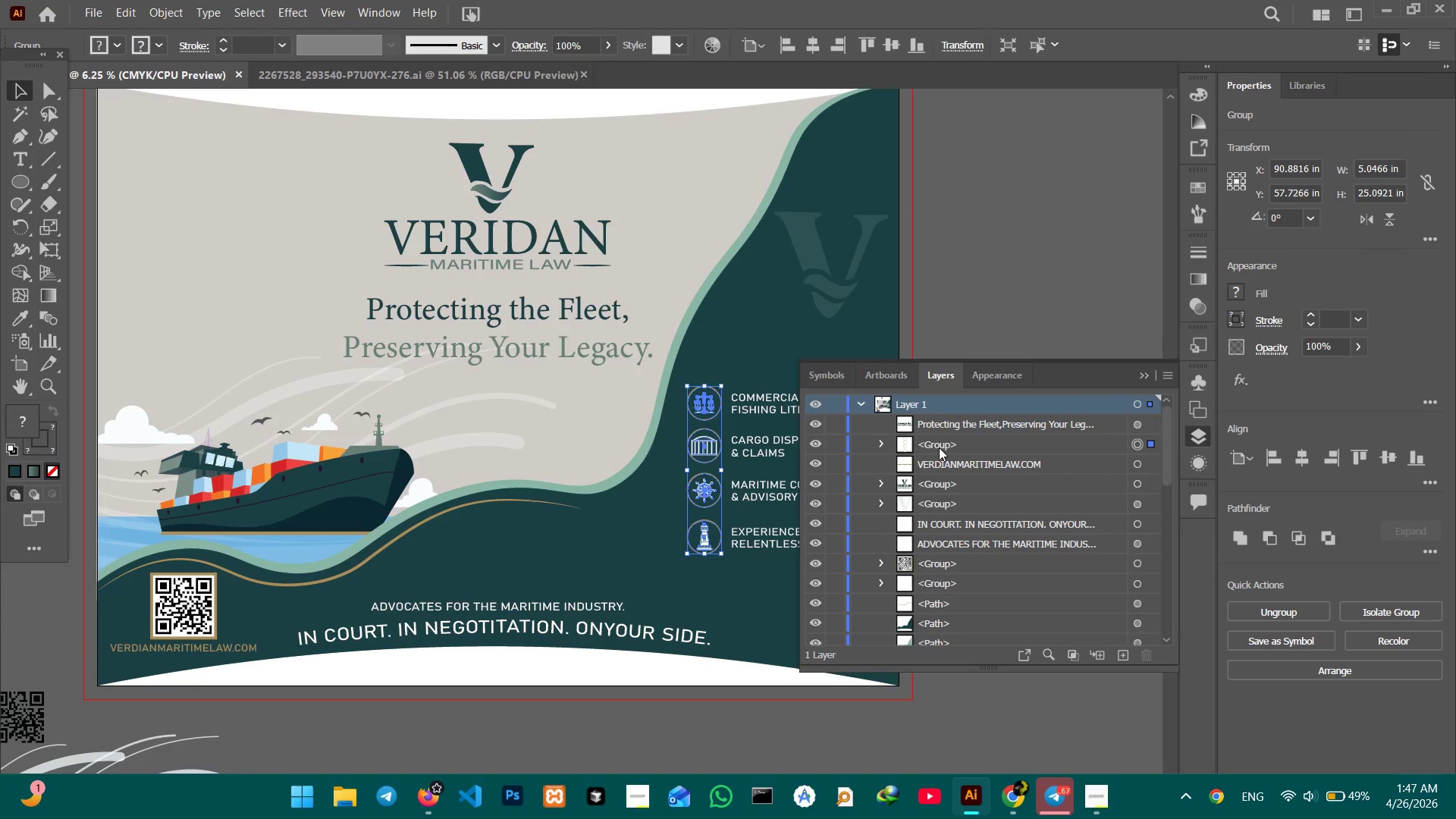 
double_click([939, 447])
 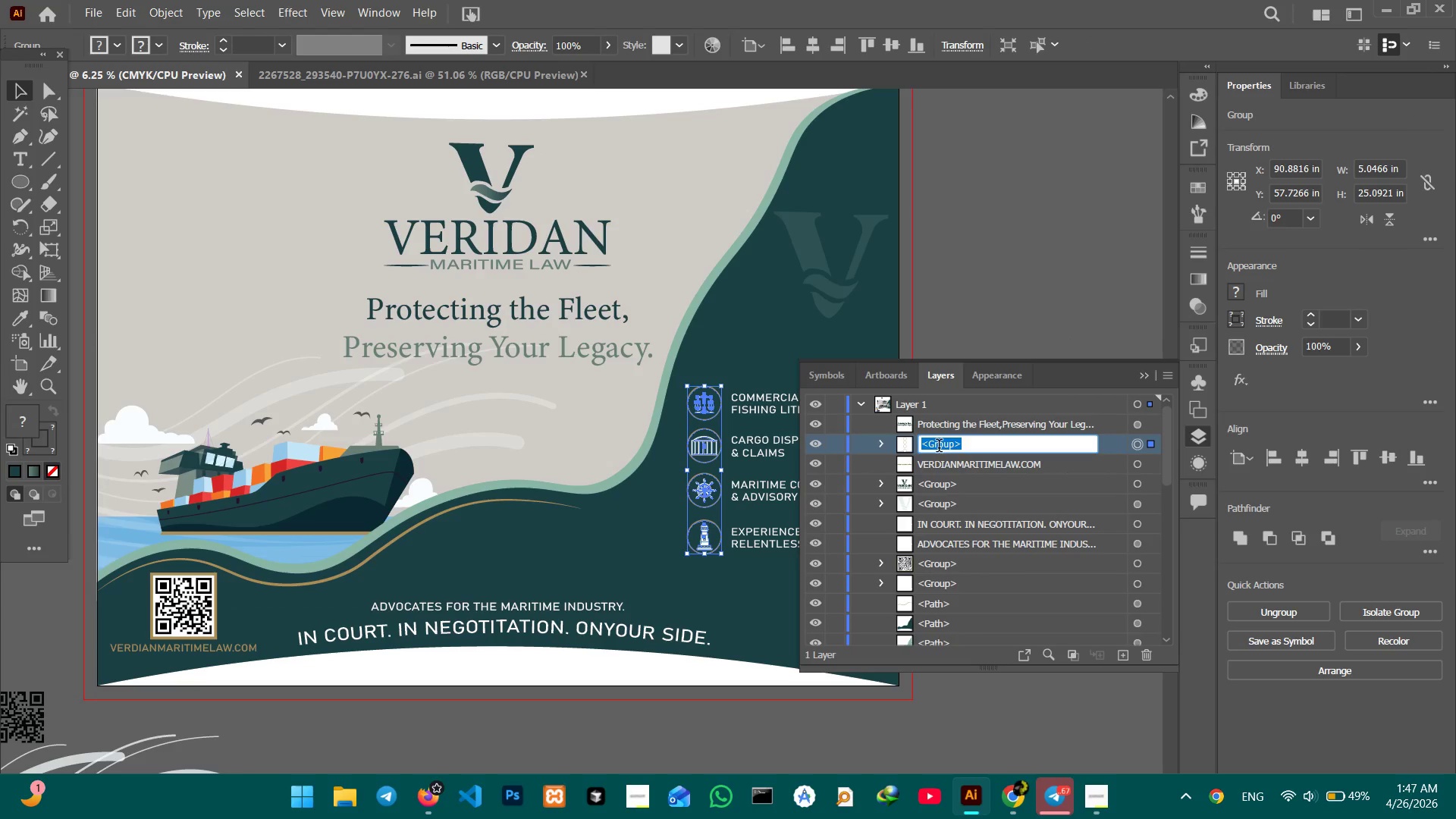 
type(ICONS)
 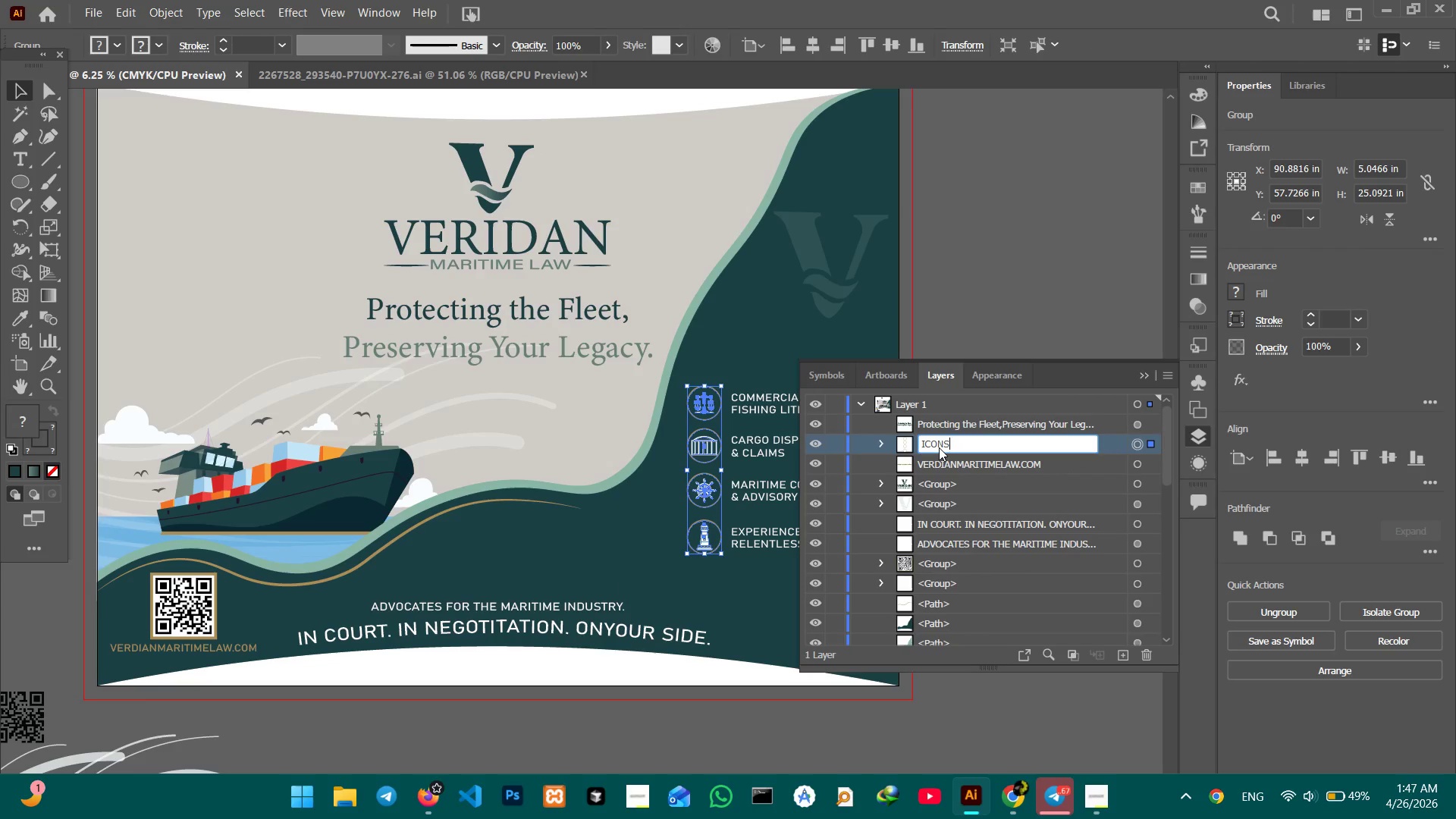 
key(Enter)
 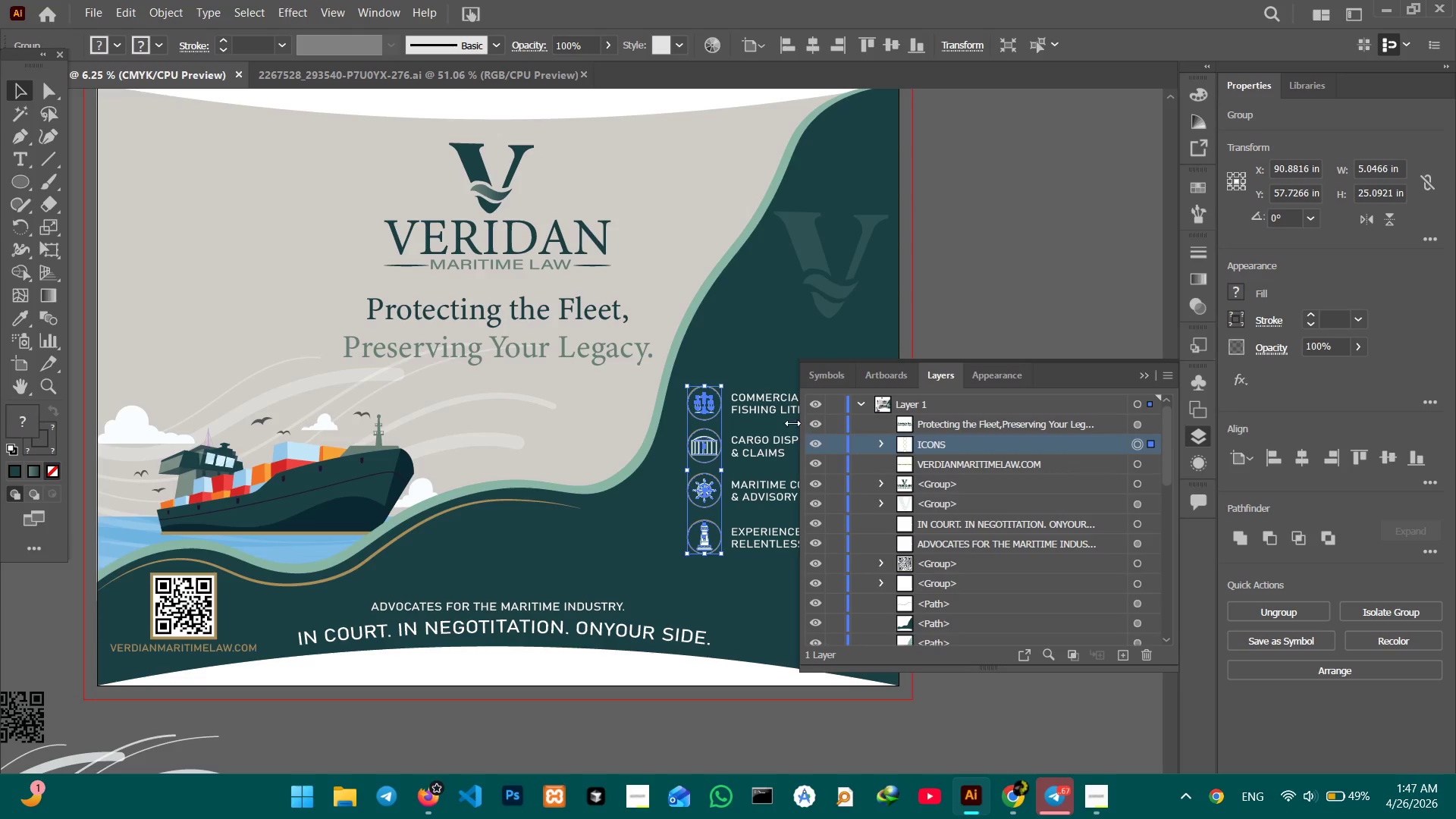 
left_click([772, 453])
 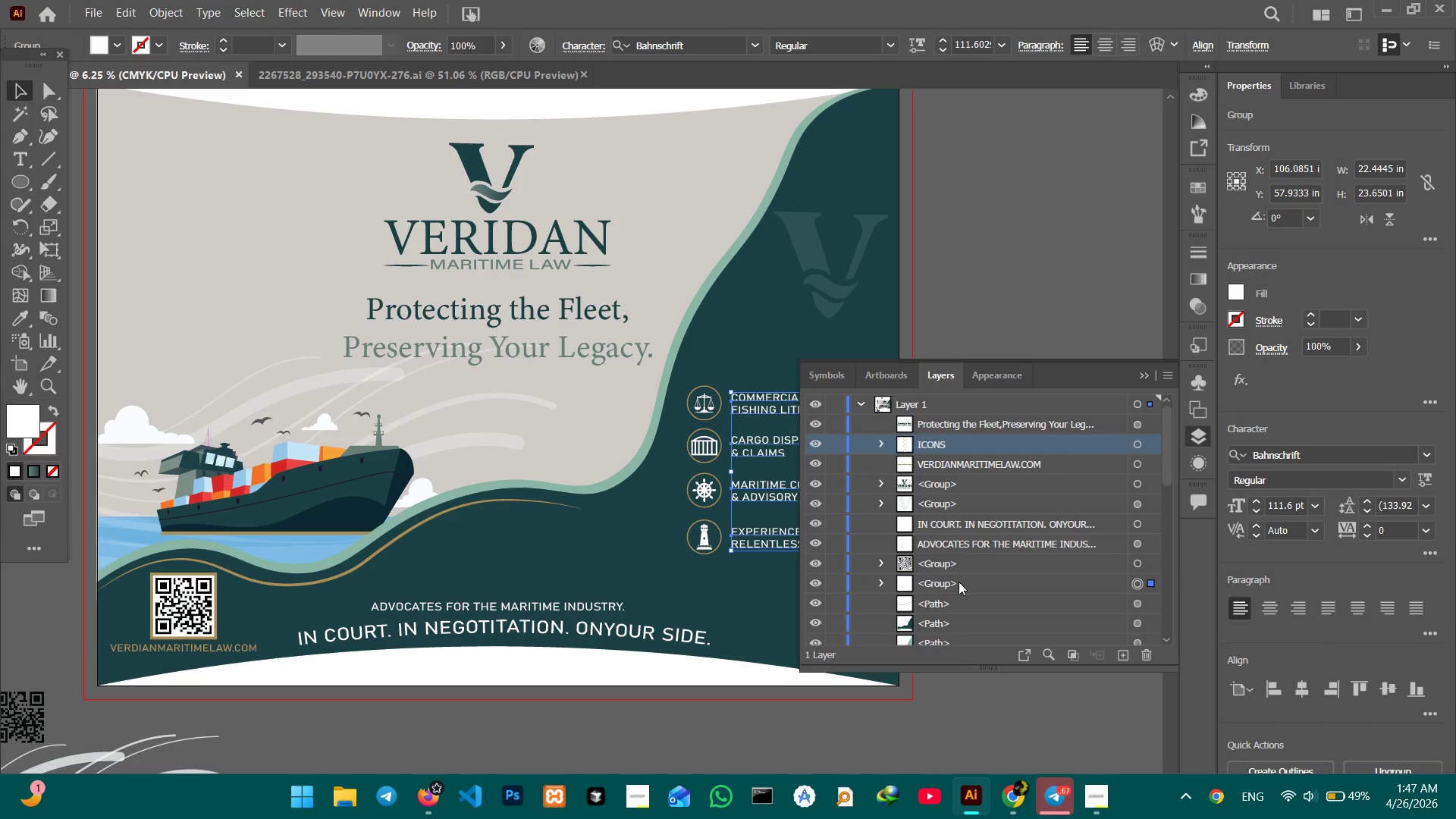 
double_click([956, 582])
 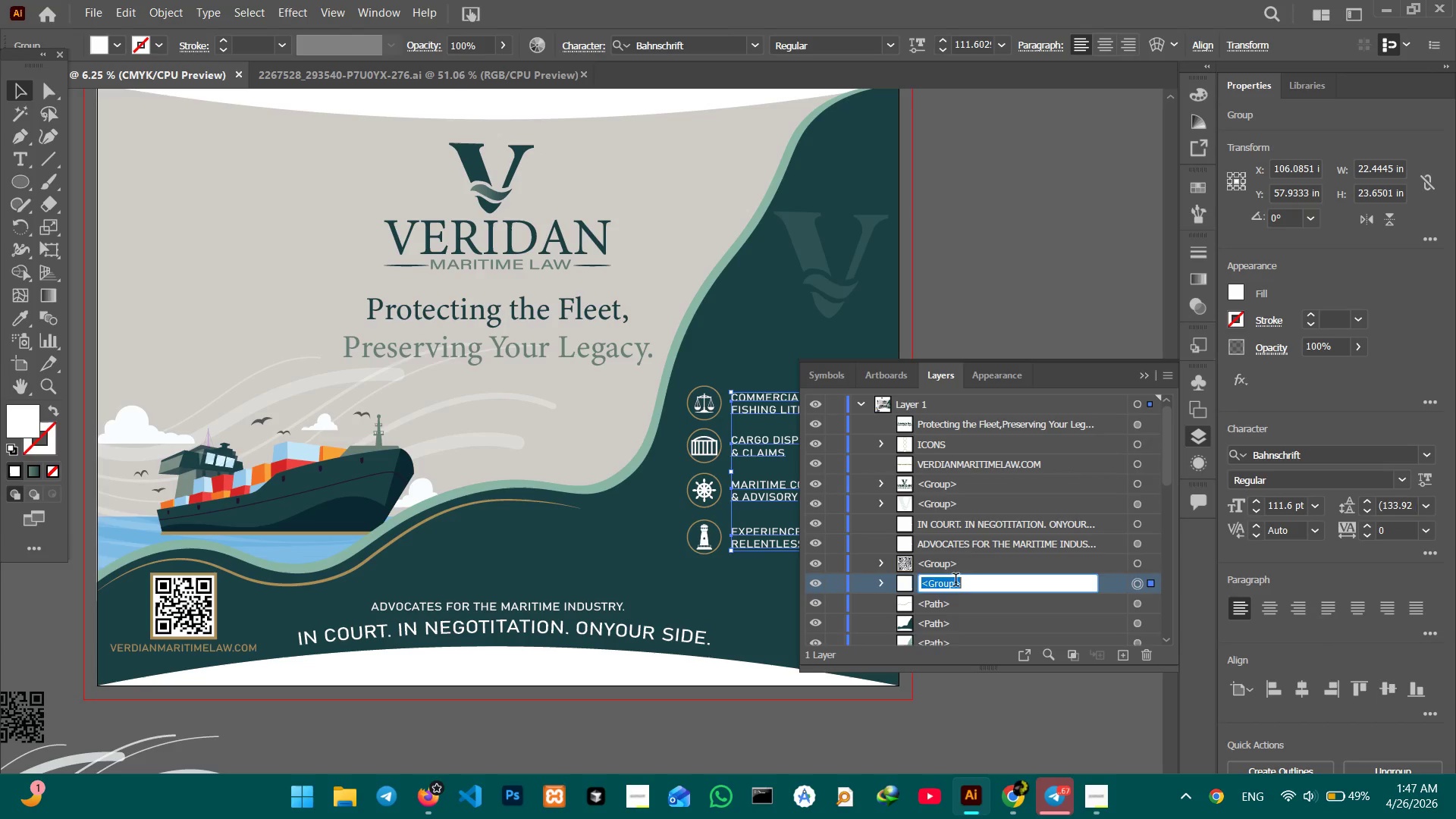 
triple_click([956, 582])
 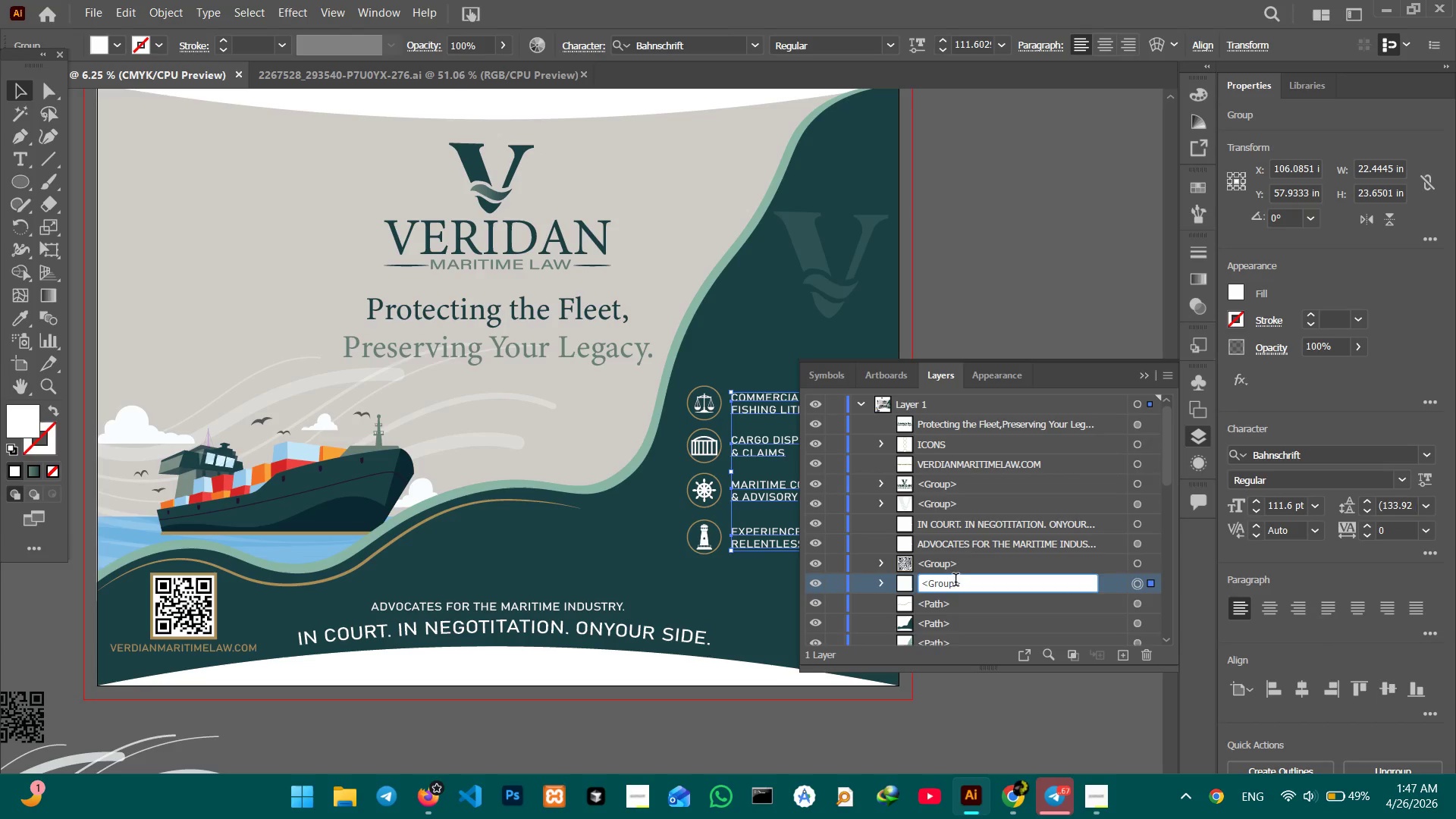 
triple_click([956, 582])
 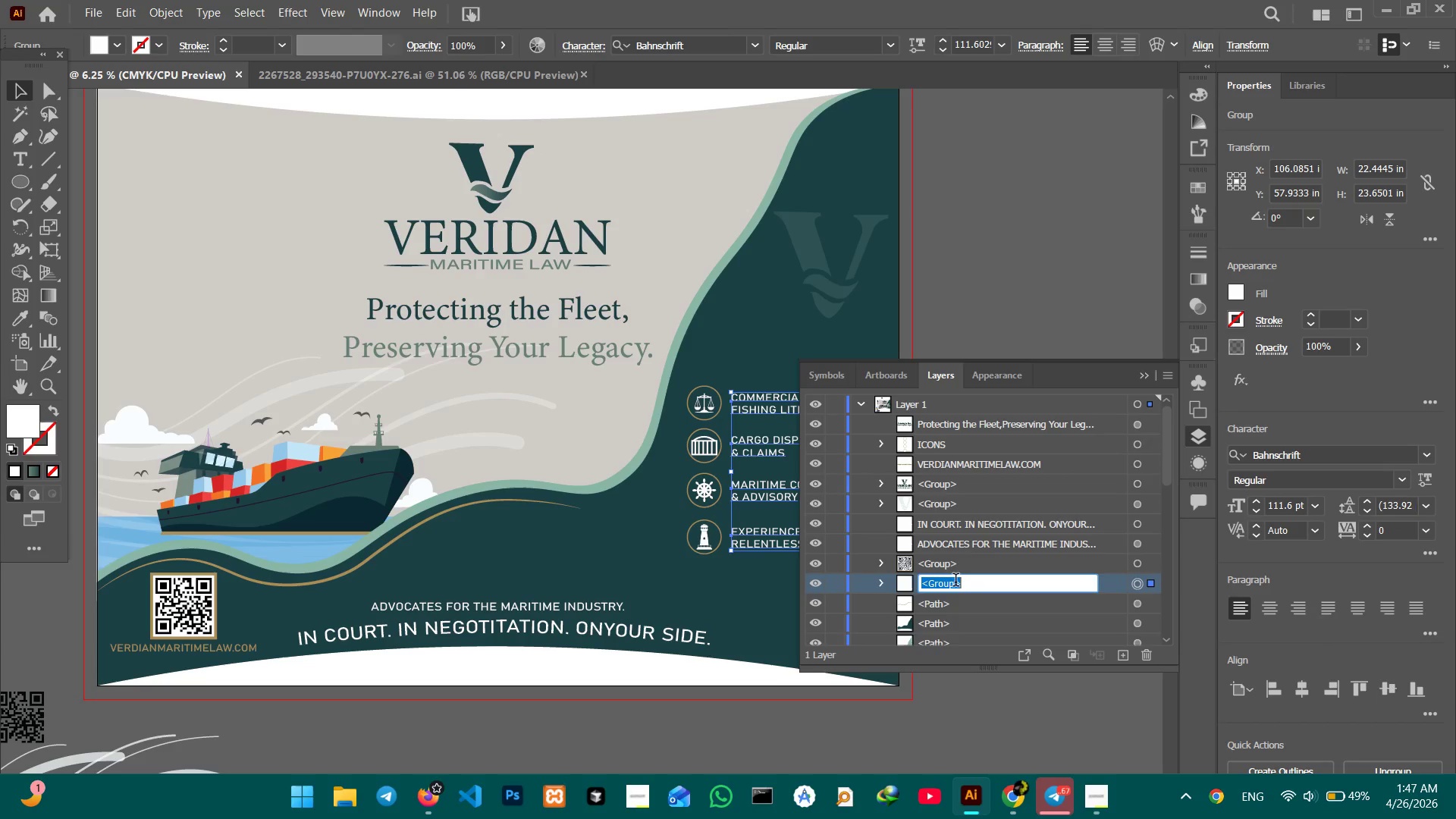 
triple_click([956, 582])
 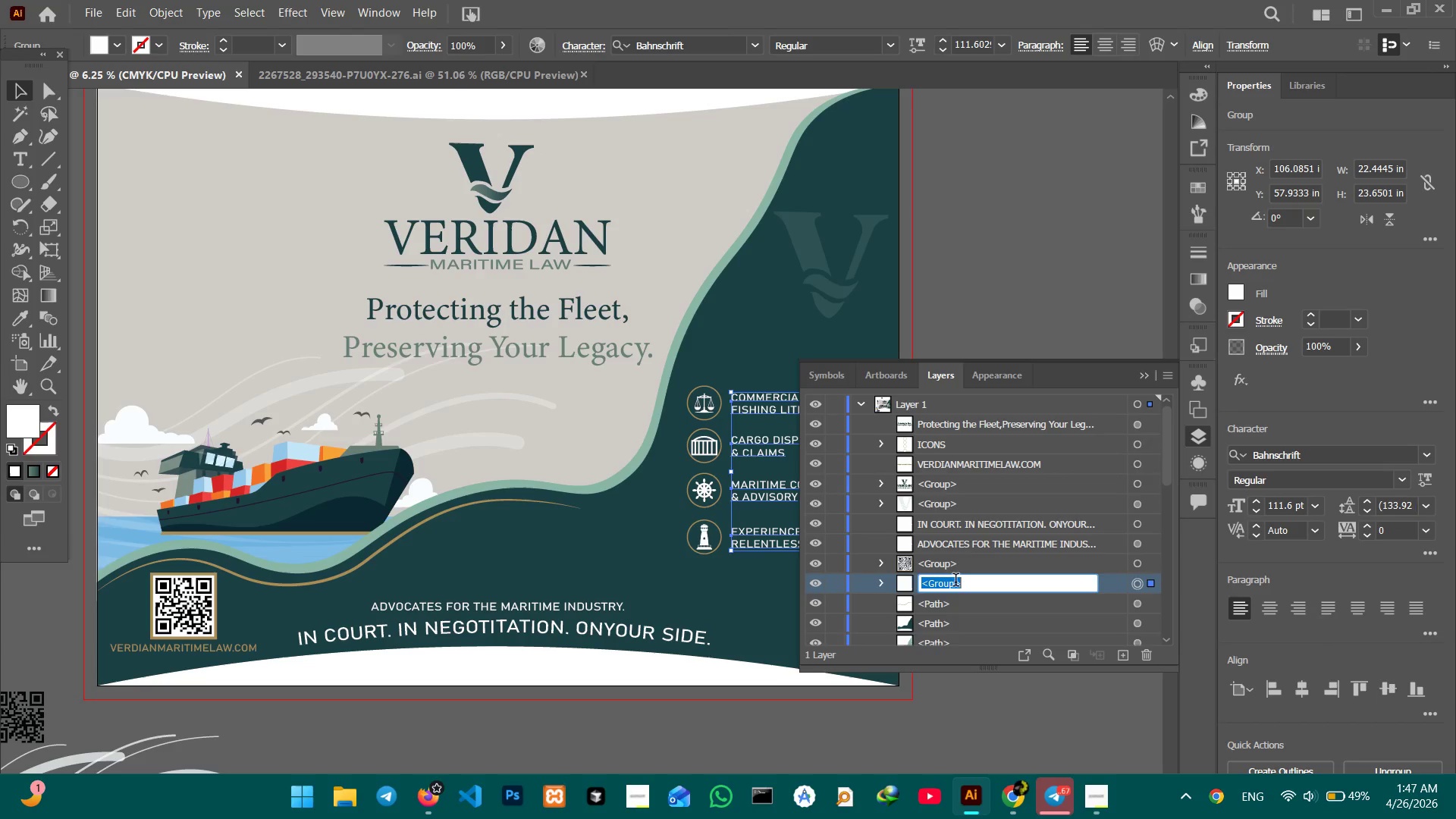 
type(ICON TEXTS)
 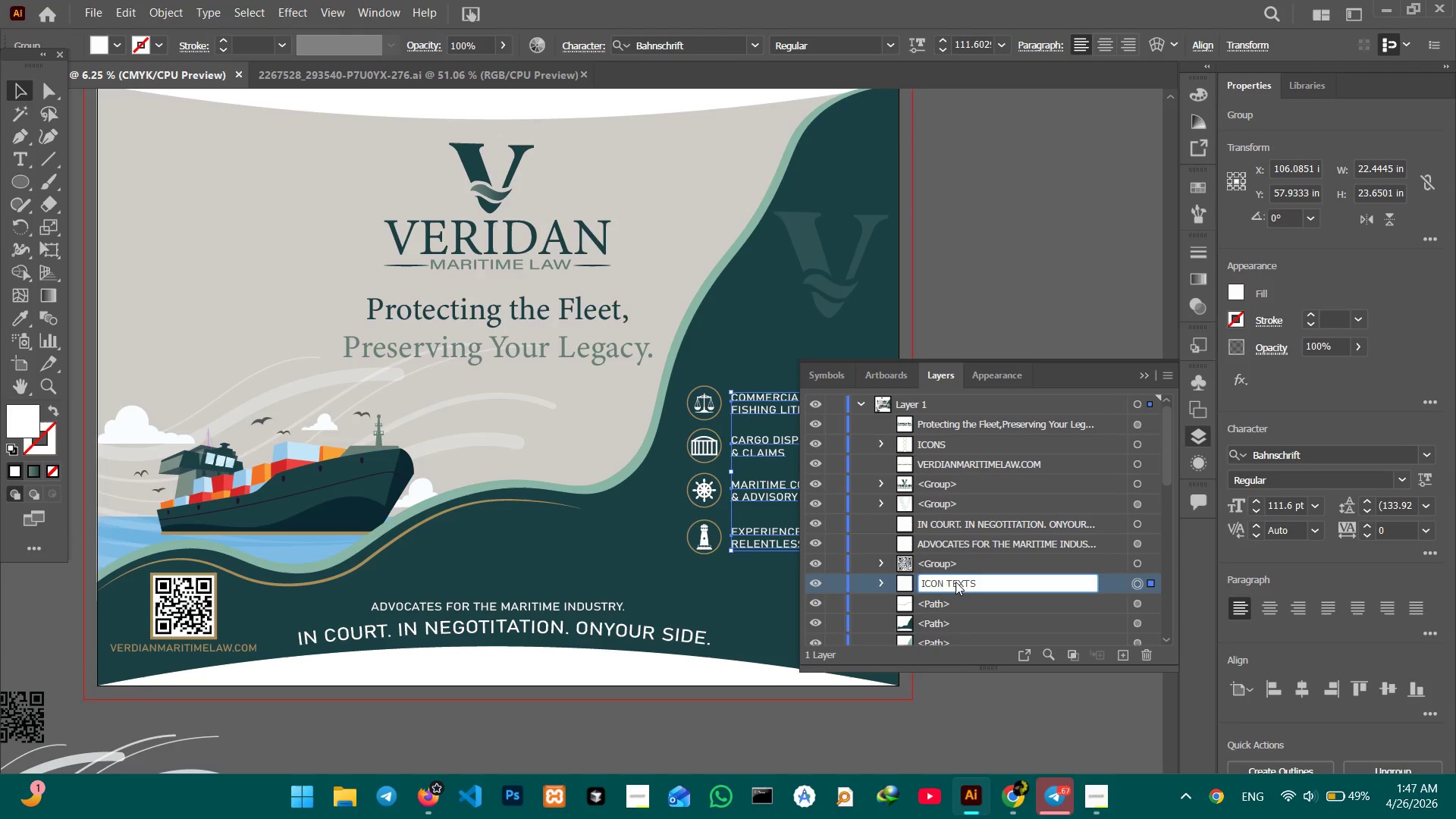 
key(Enter)
 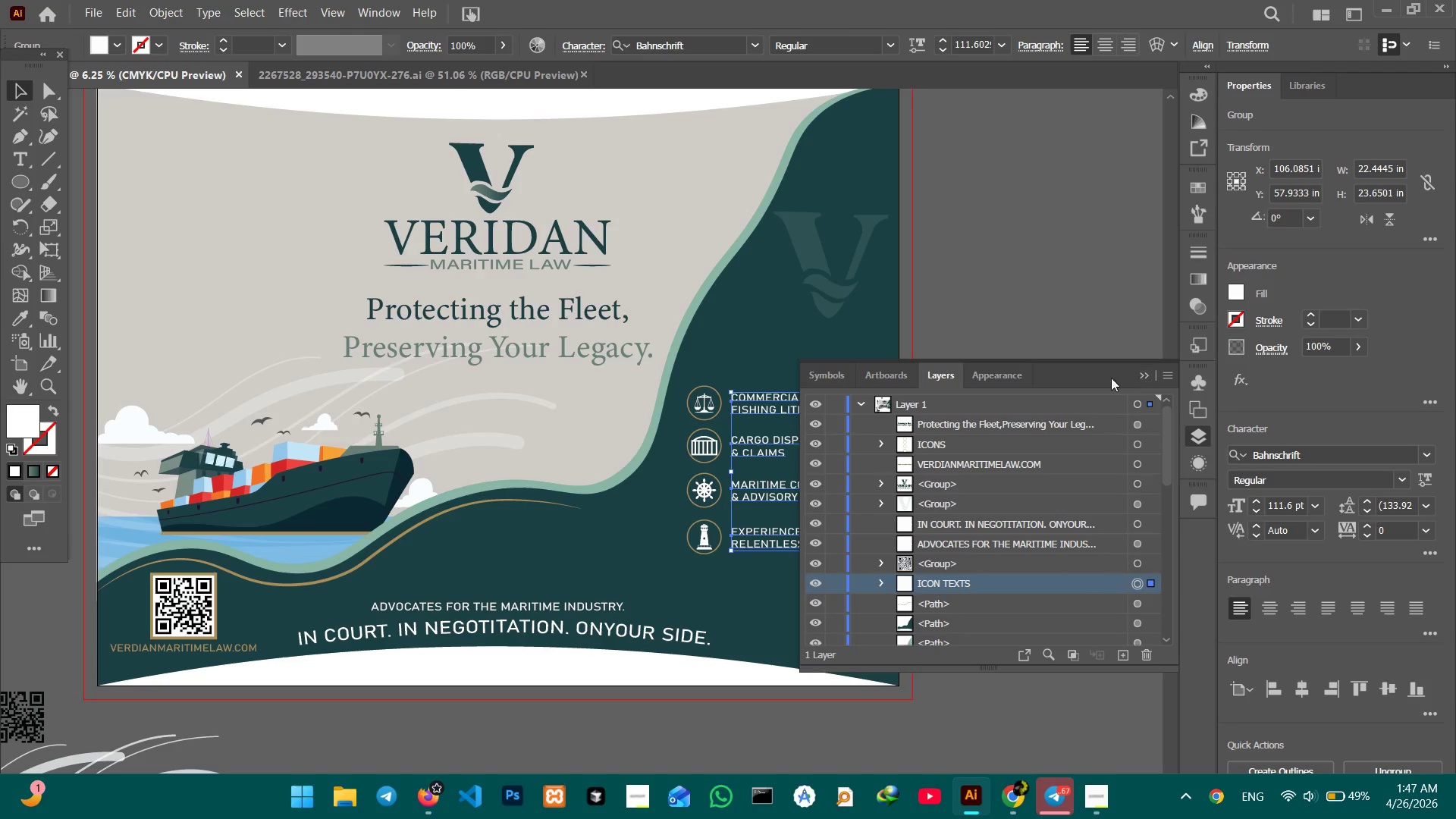 
left_click([206, 600])
 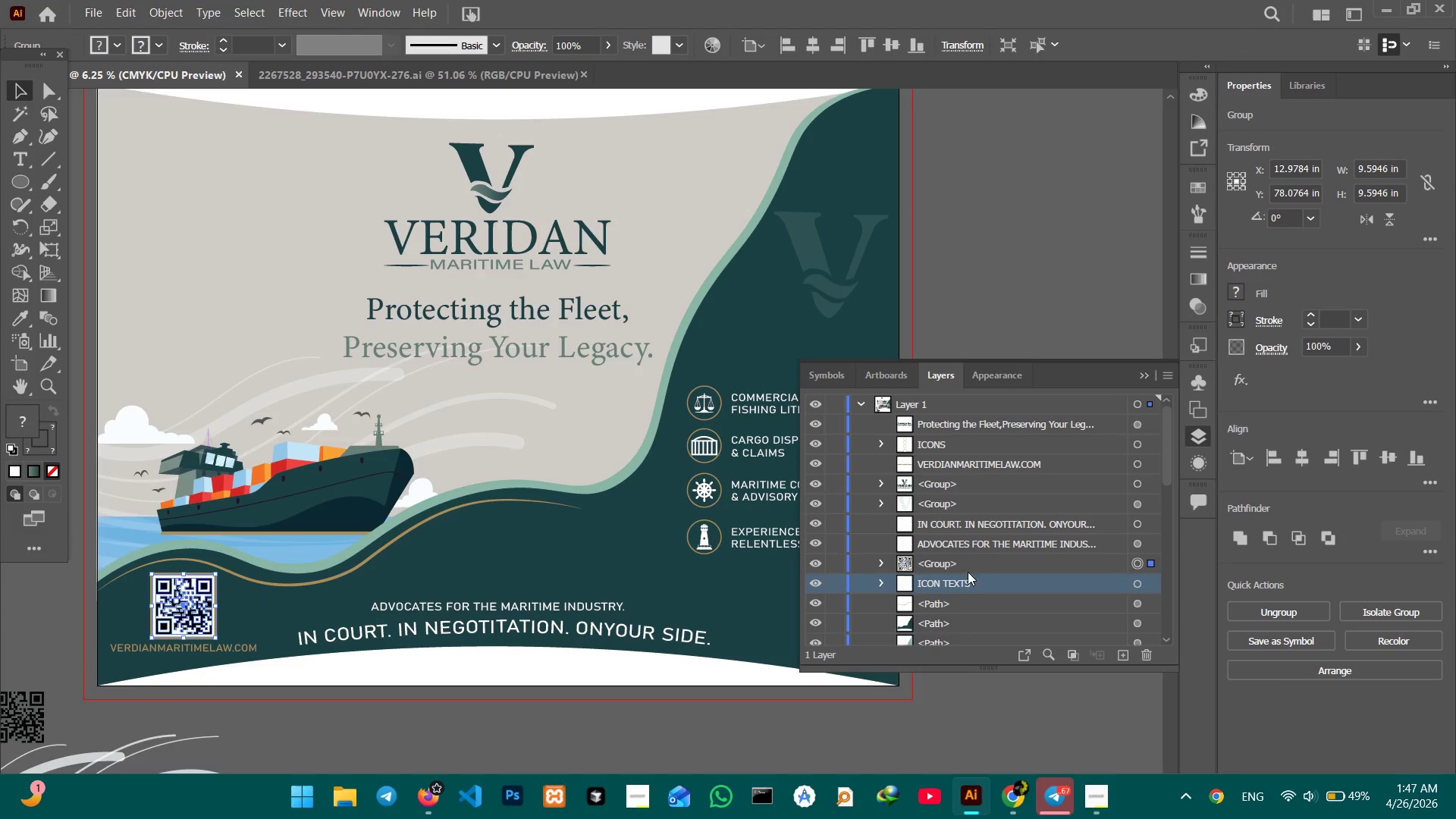 
double_click([943, 566])
 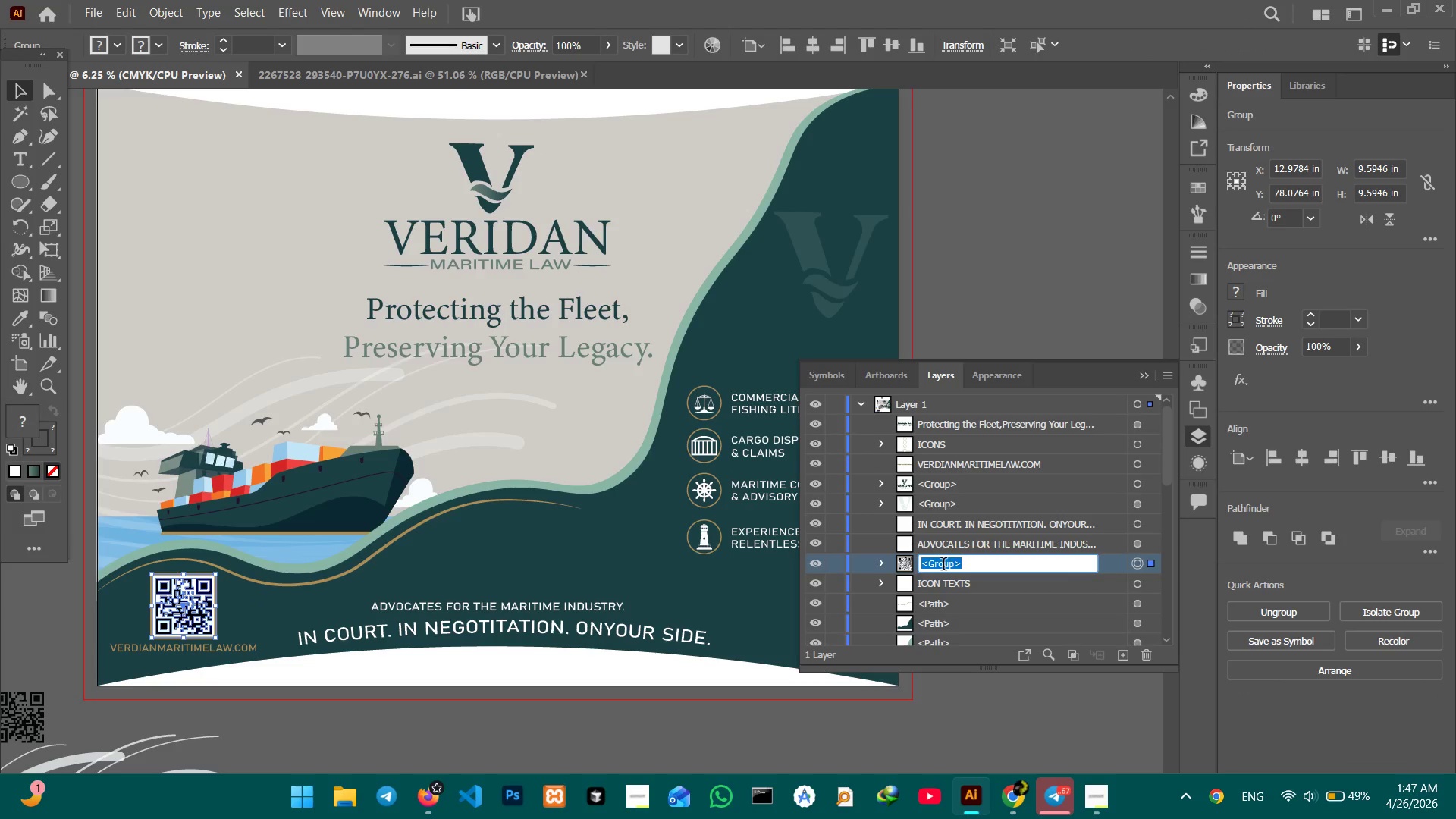 
type(QR CODE)
 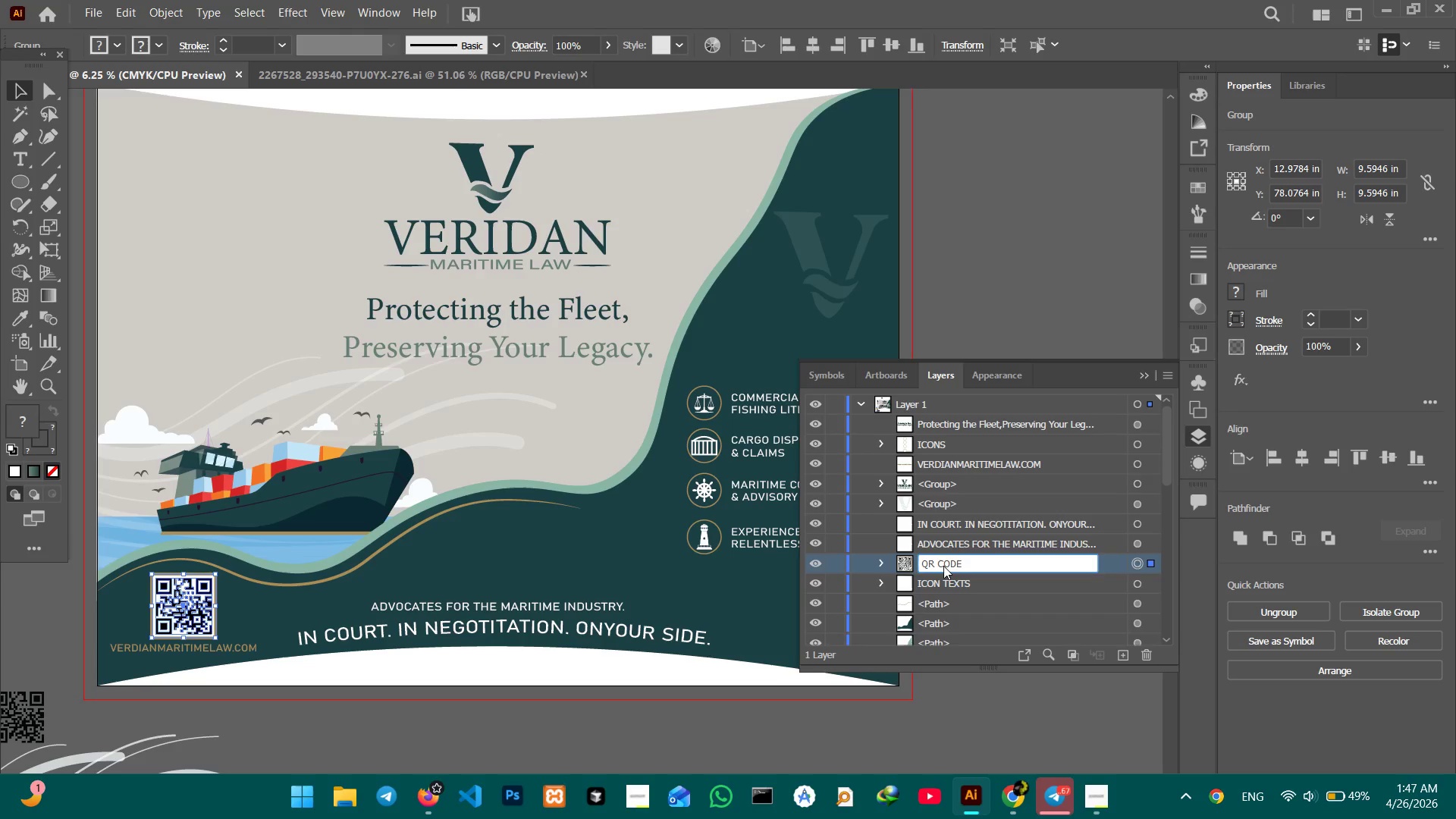 
key(Enter)
 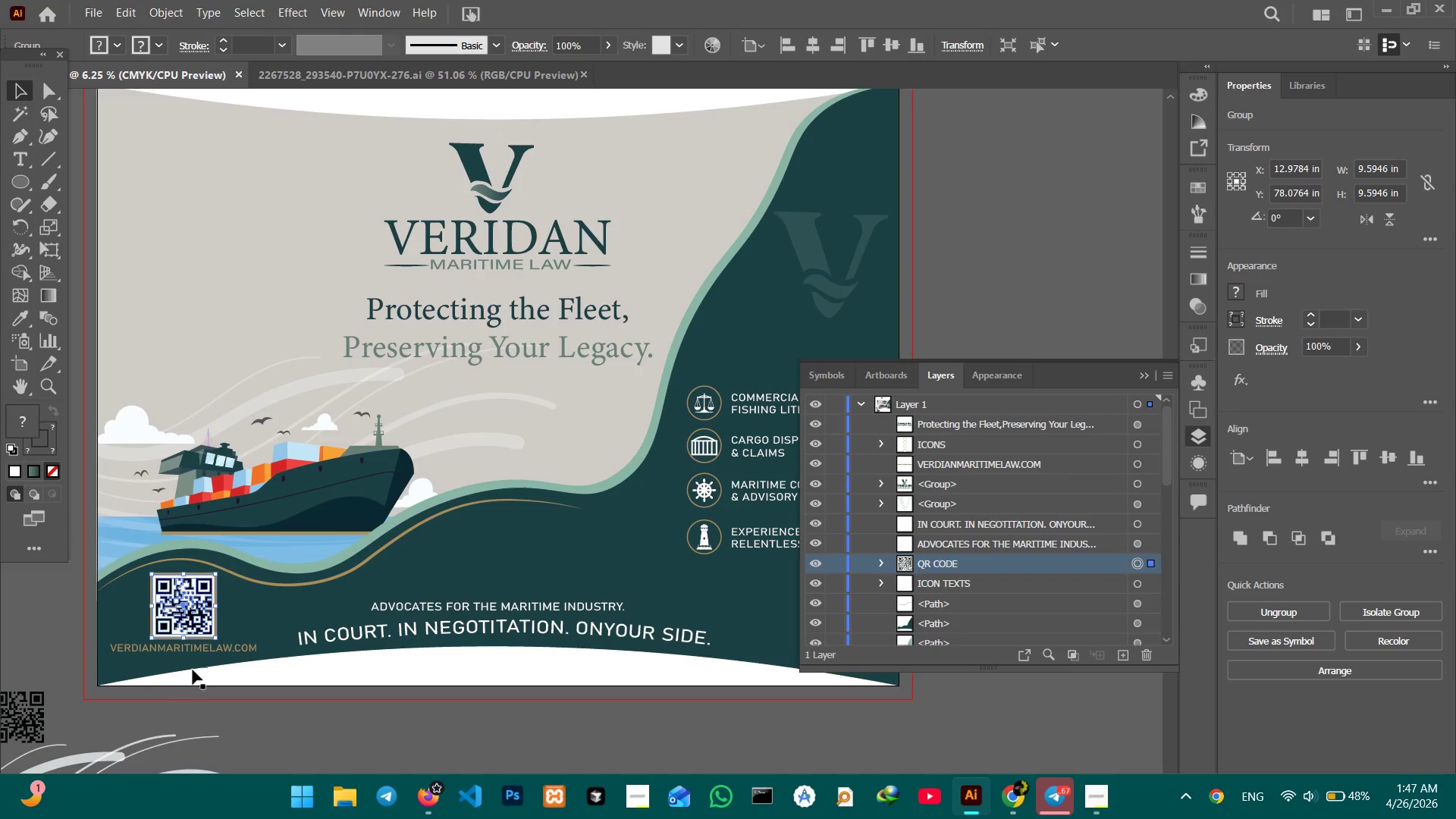 
left_click([211, 651])
 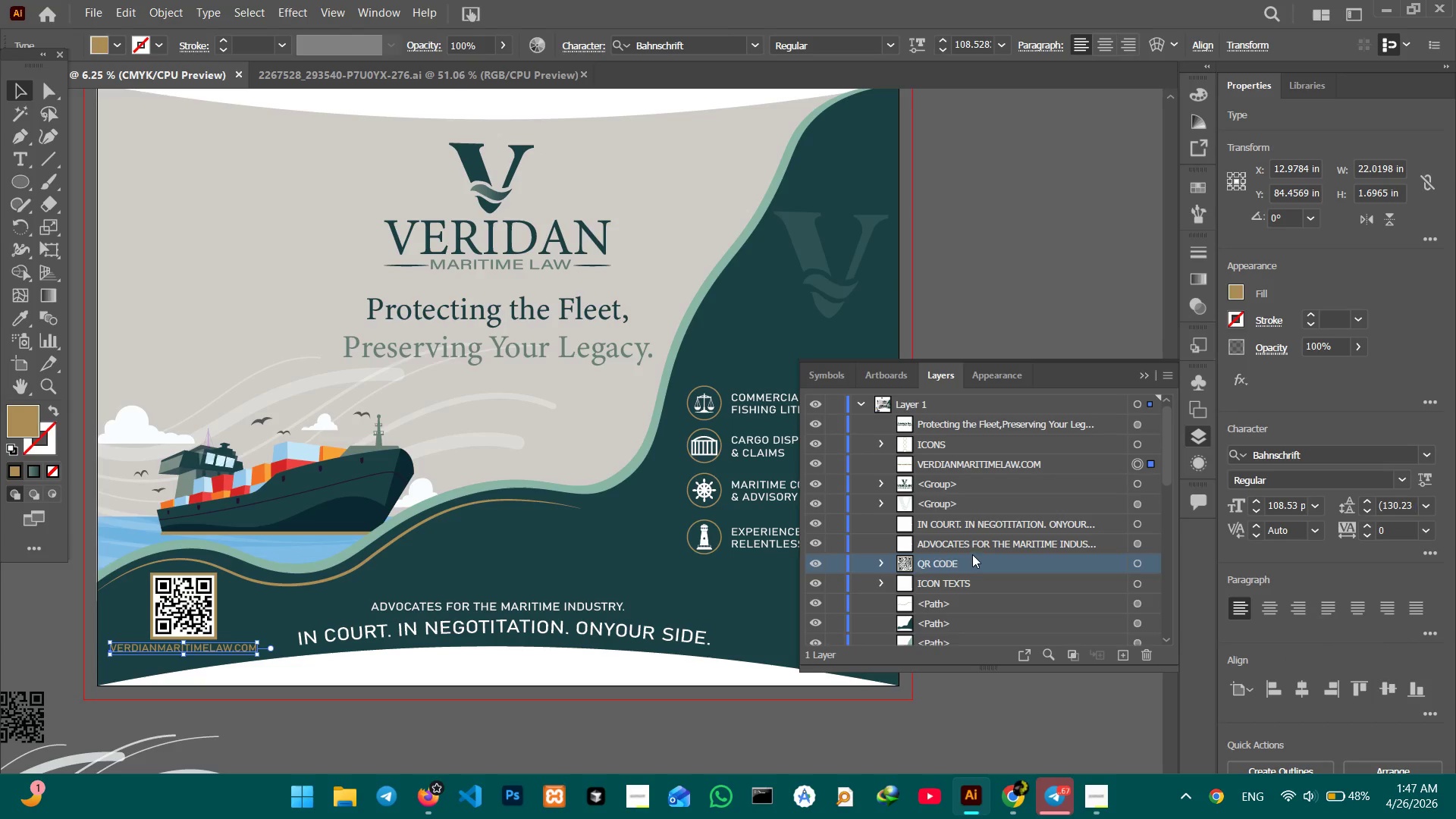 
double_click([965, 459])
 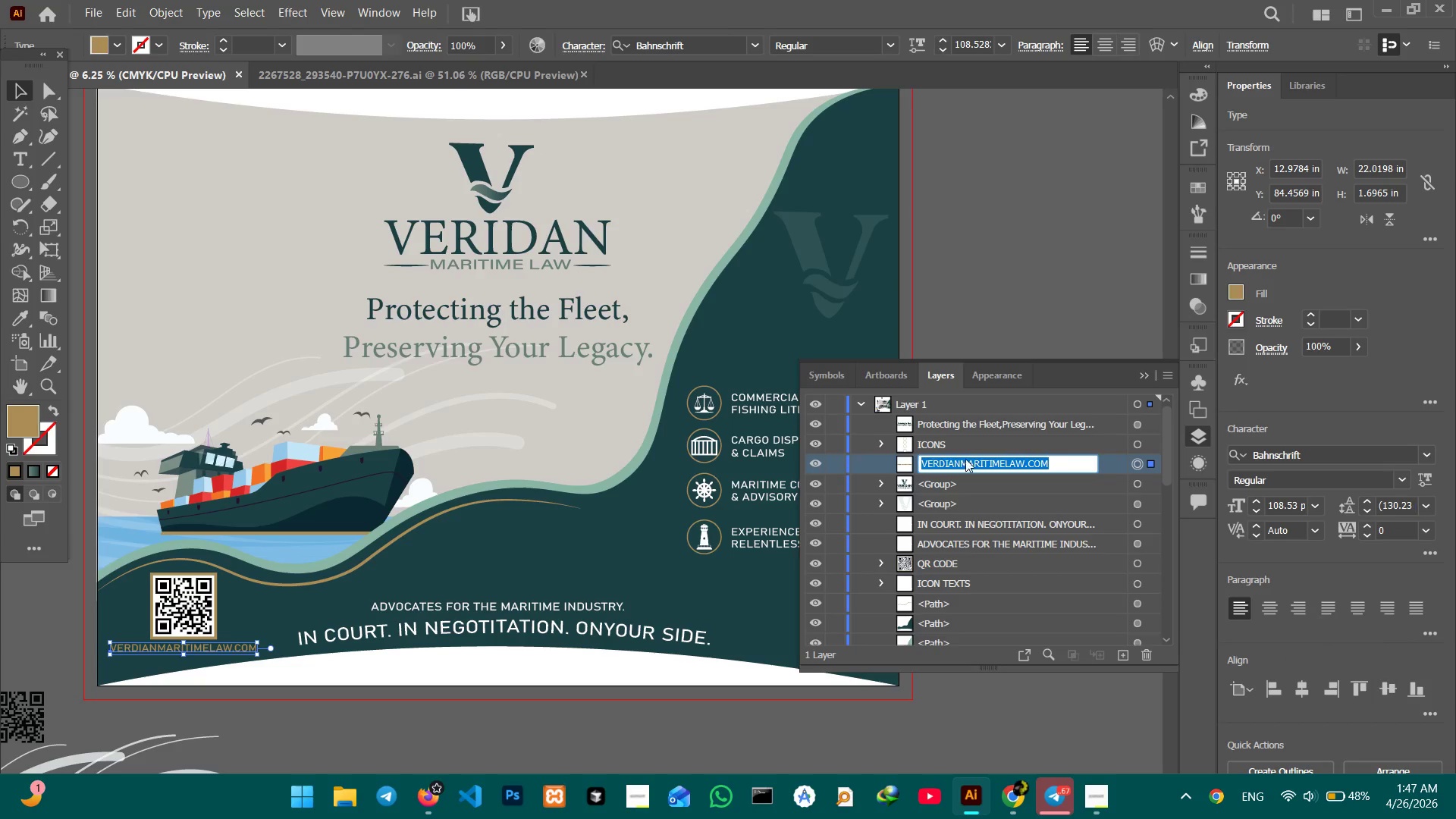 
type(WEB)
 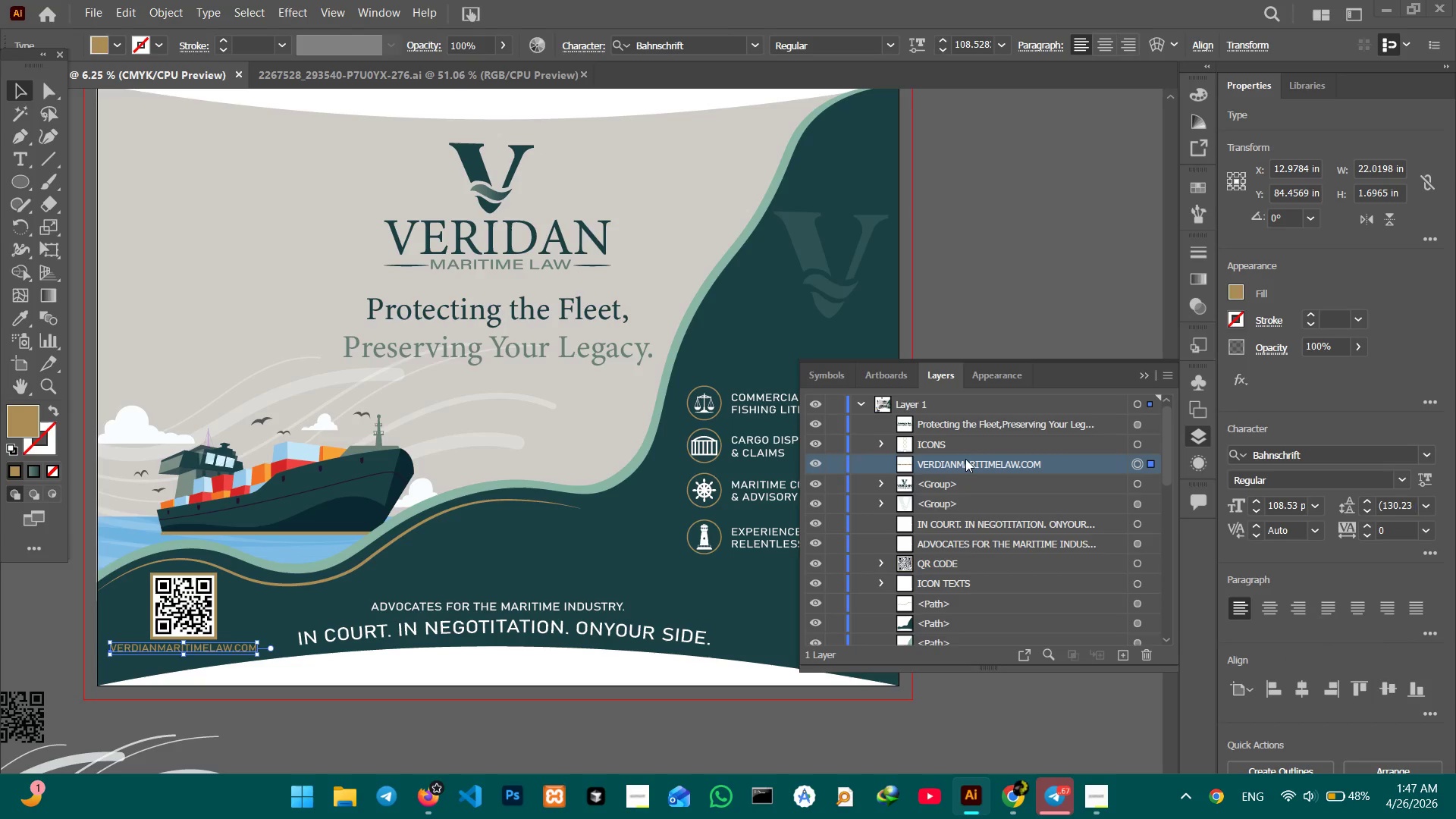 
double_click([965, 459])
 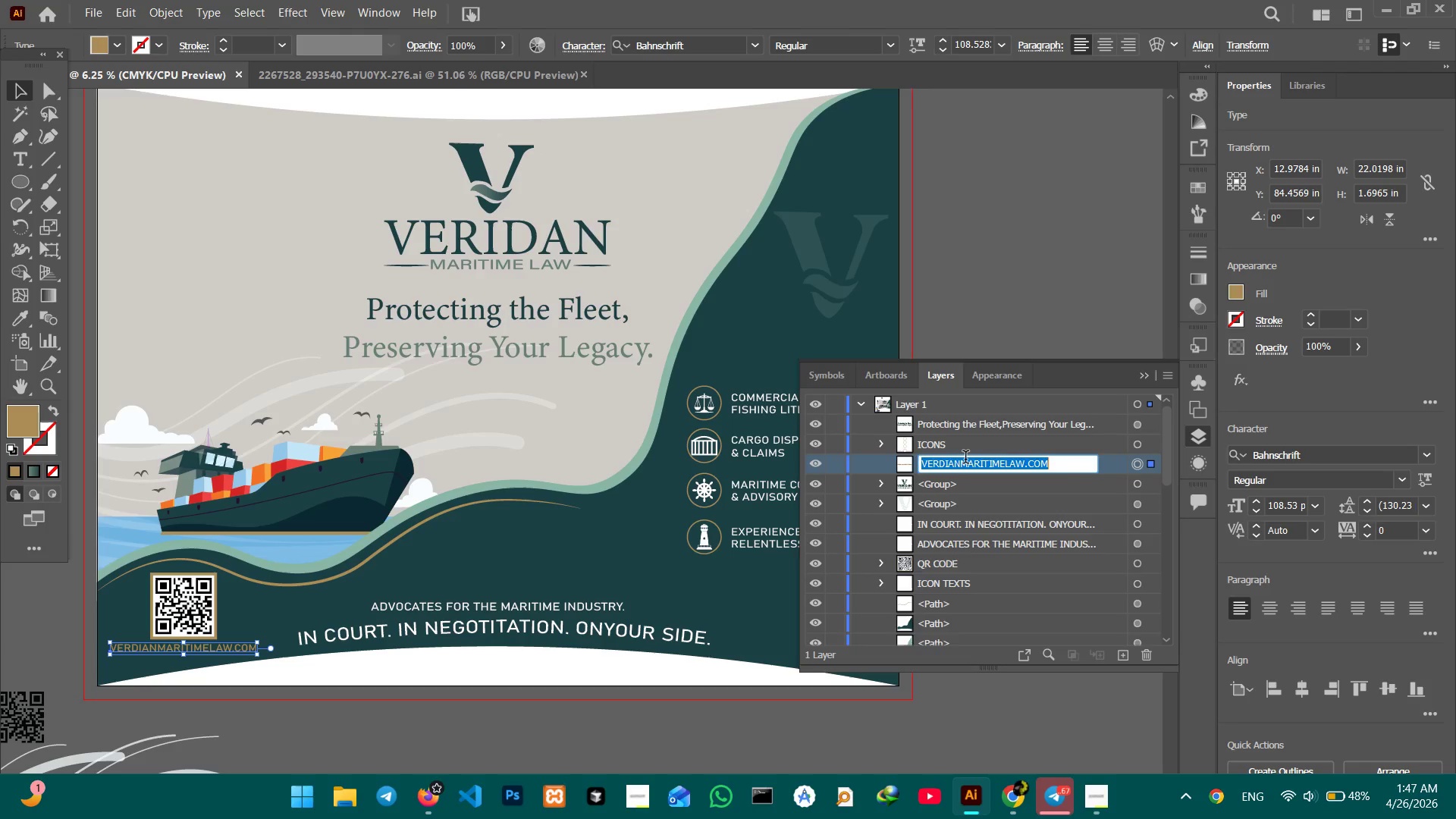 
type(web page)
 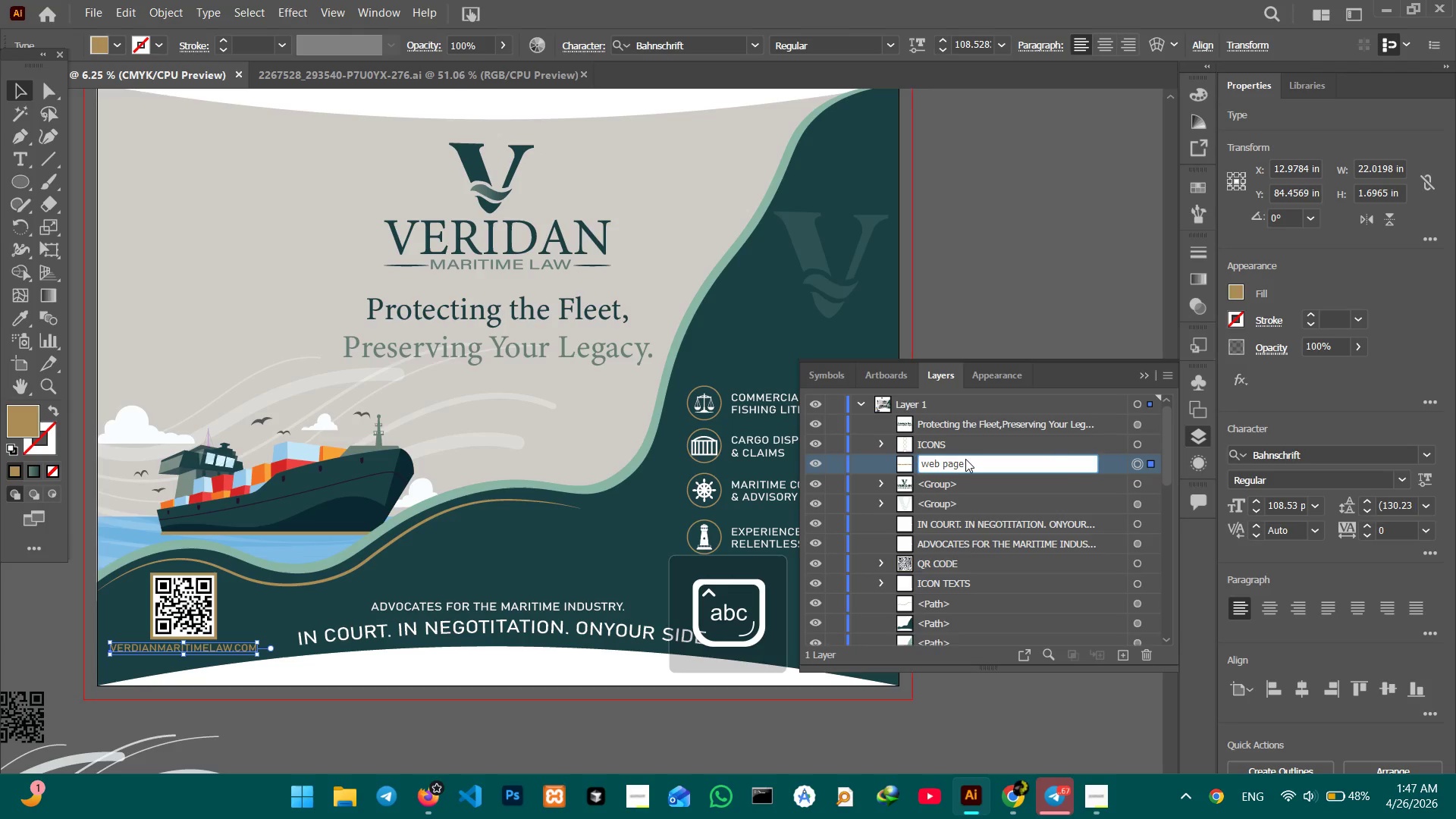 
key(Enter)
 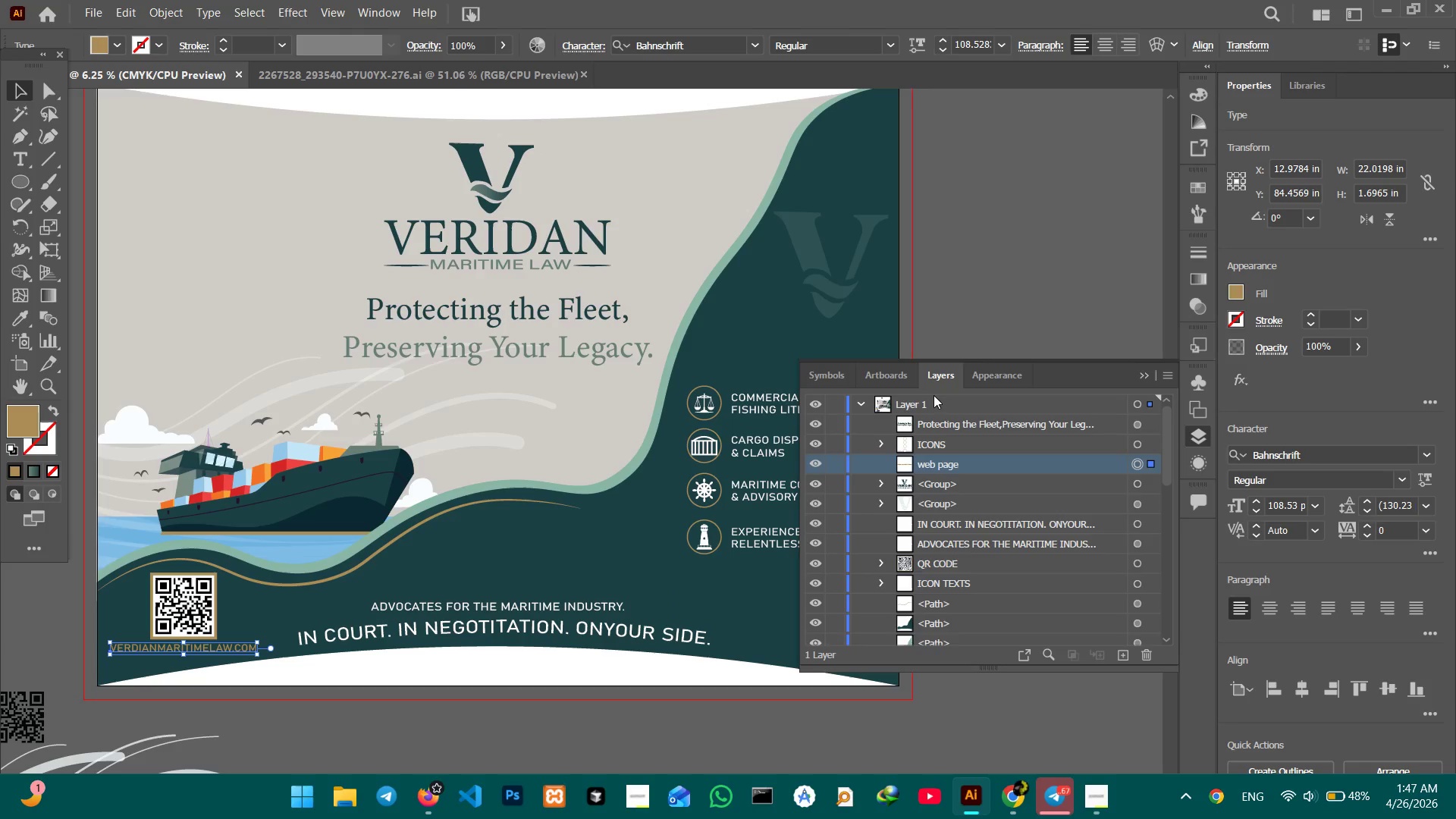 
left_click([984, 332])
 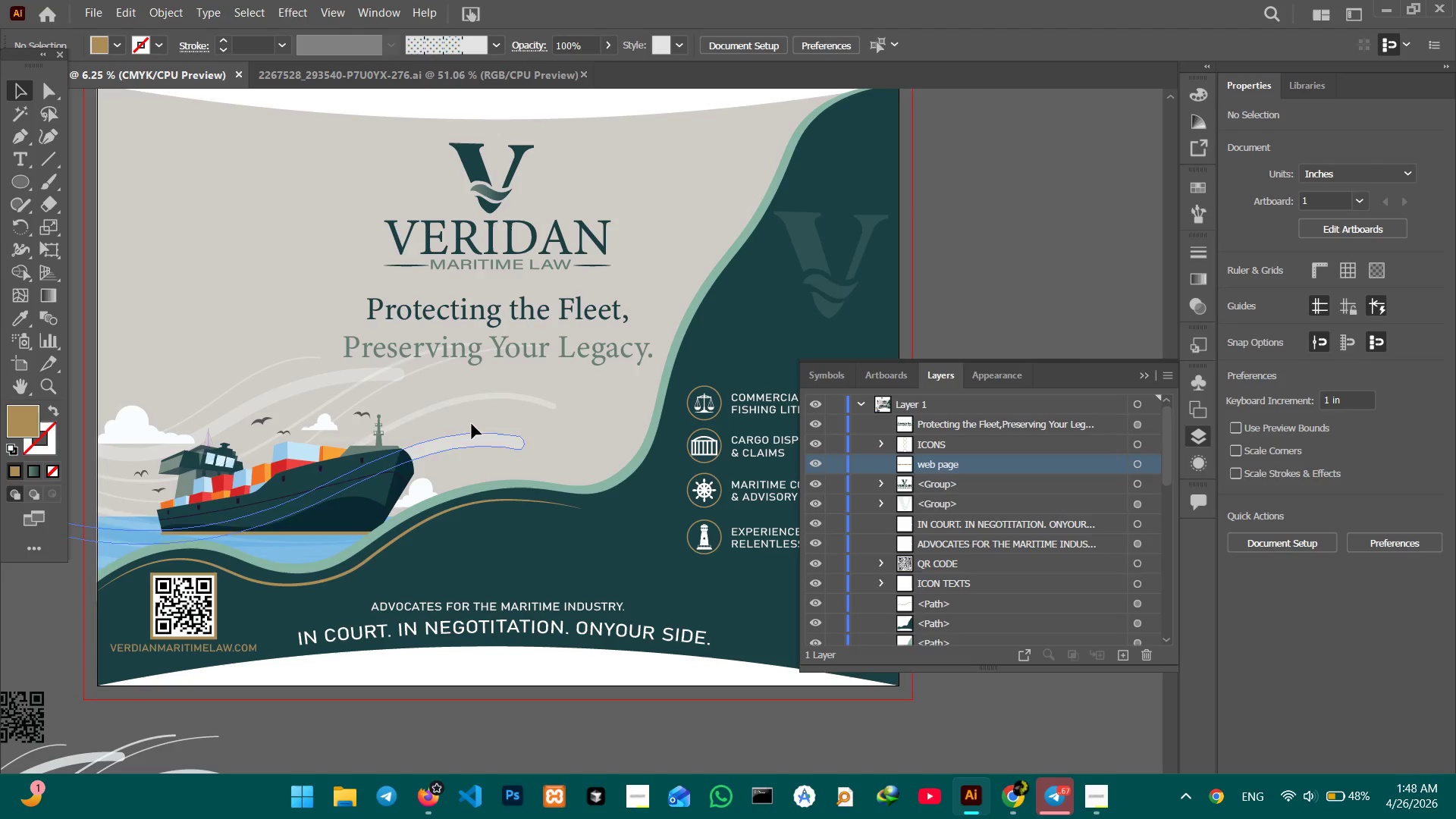 
left_click([499, 358])
 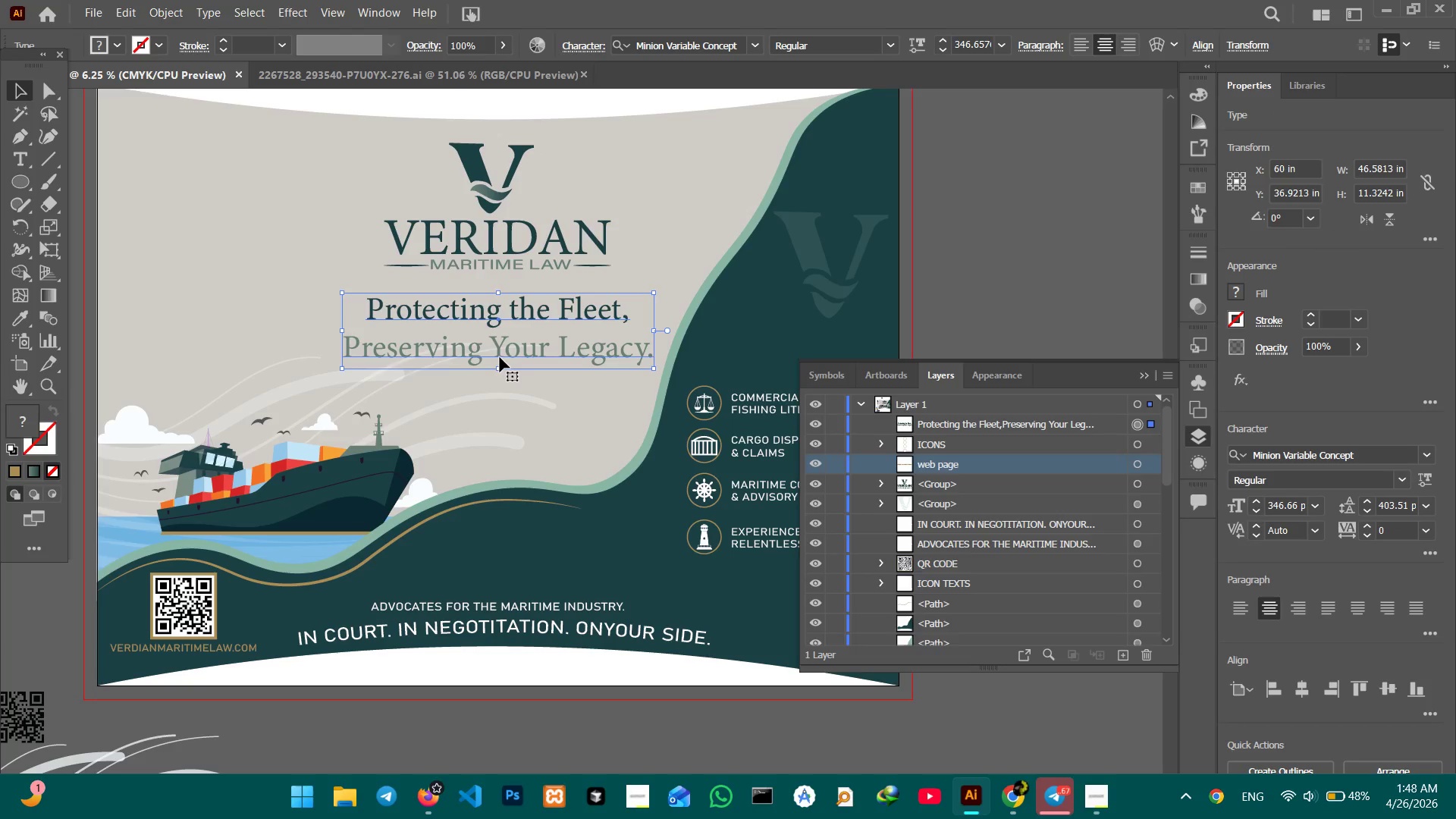 
hold_key(key=ShiftLeft, duration=2.17)
left_click([512, 632])
 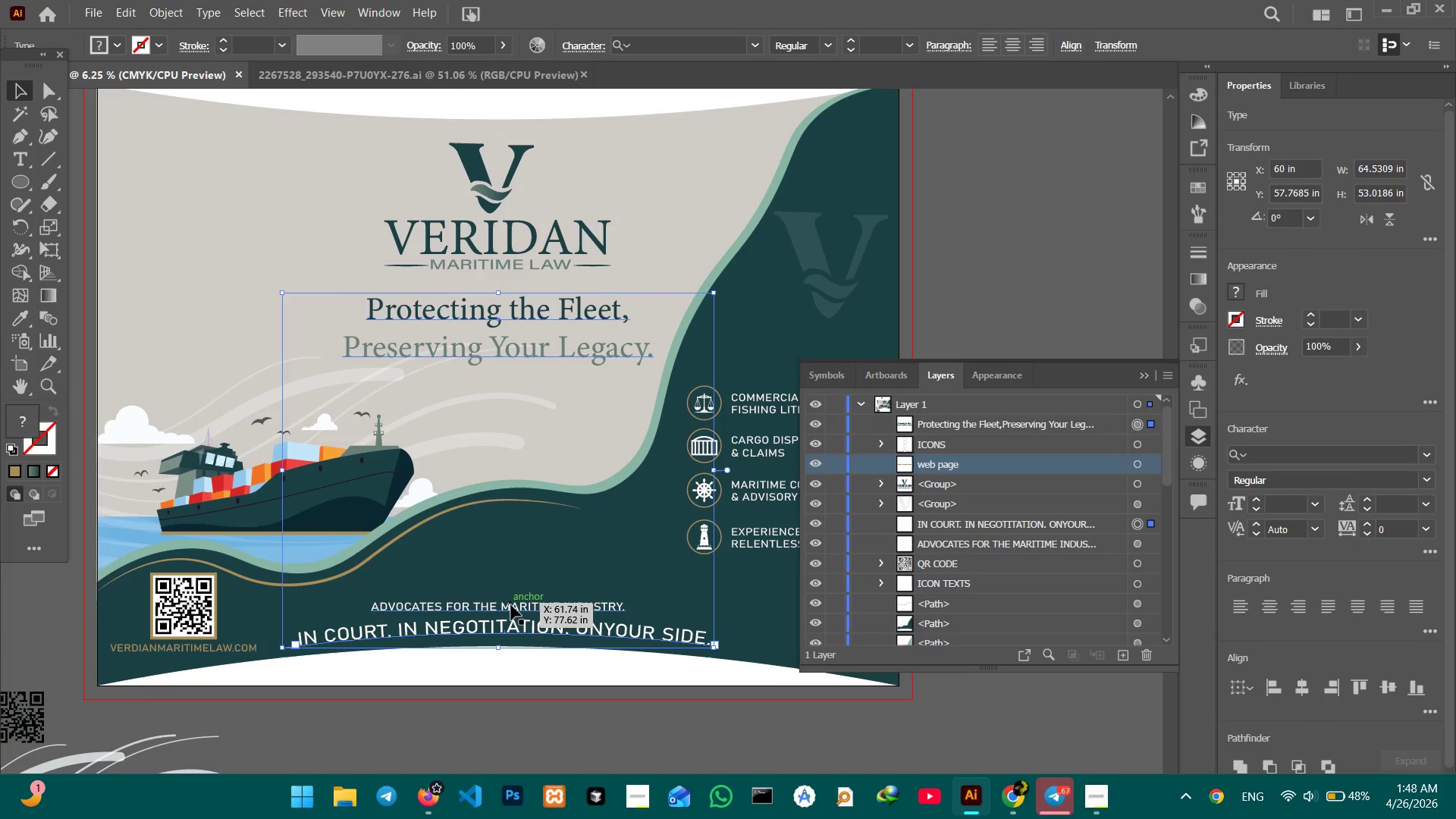 
left_click([511, 605])
 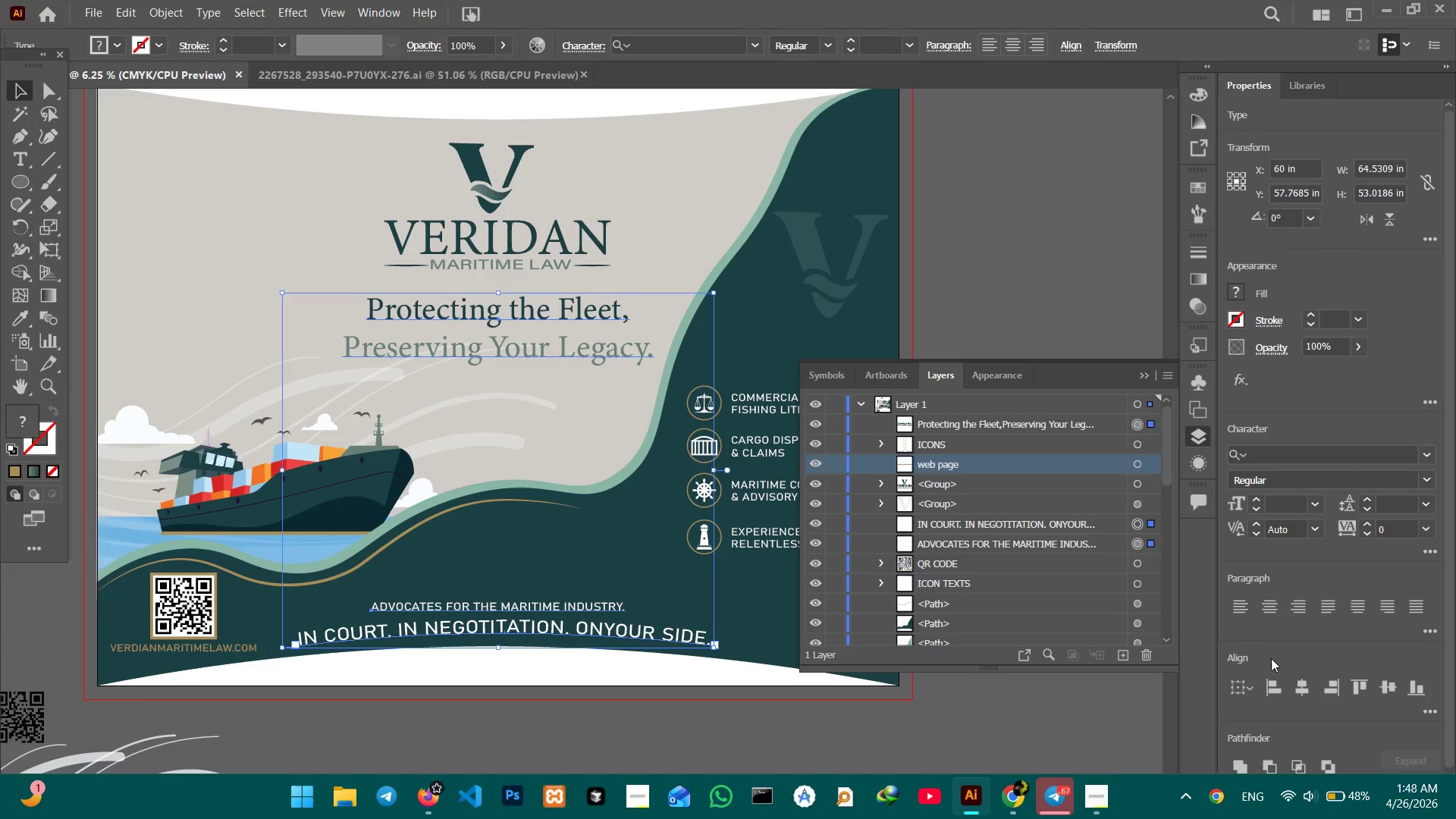 
scroll: coordinate [1358, 711], scroll_direction: down, amount: 7.0
 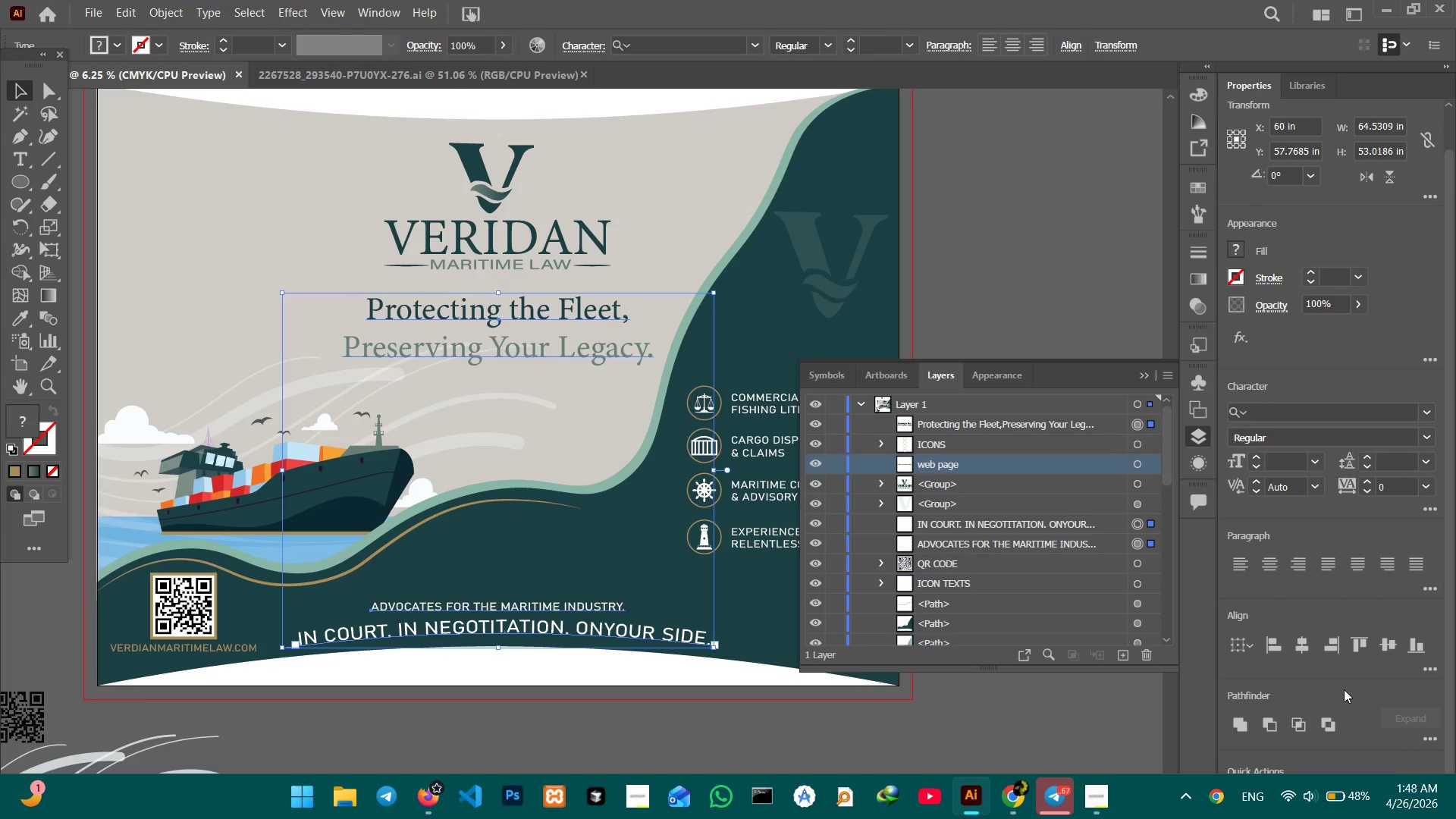 
key(Control+G)
 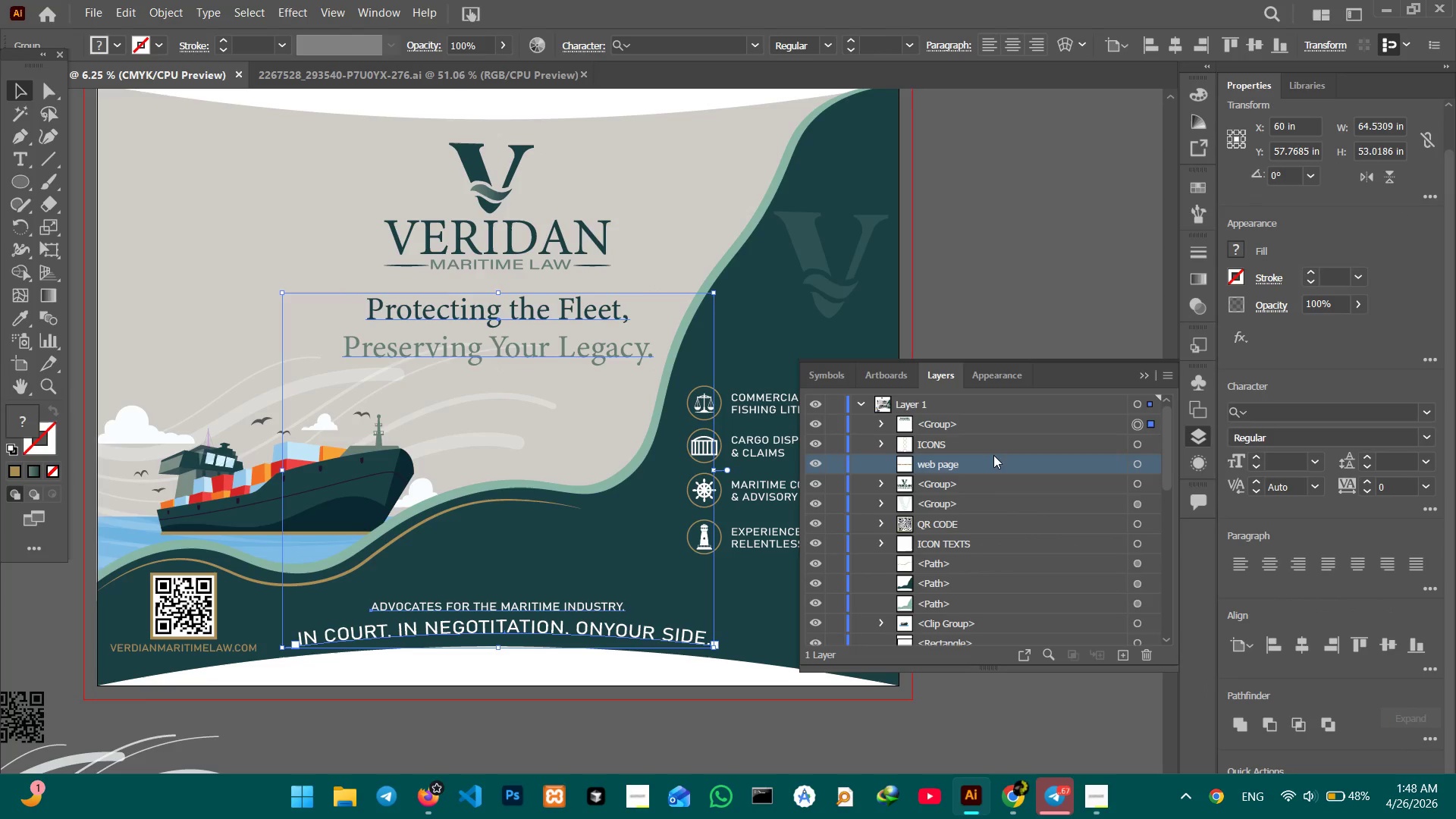 
double_click([941, 429])
 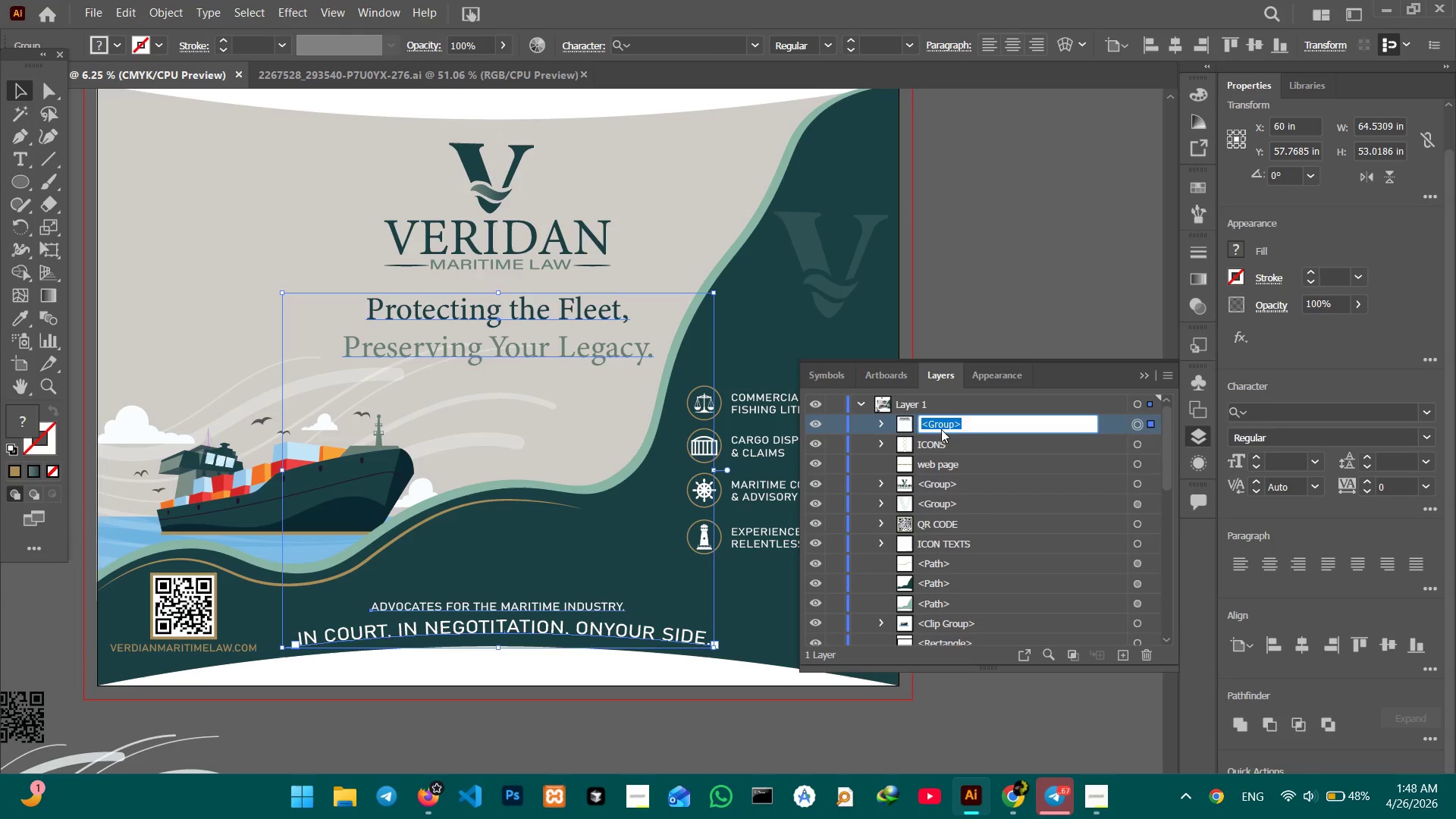 
type(texts)
 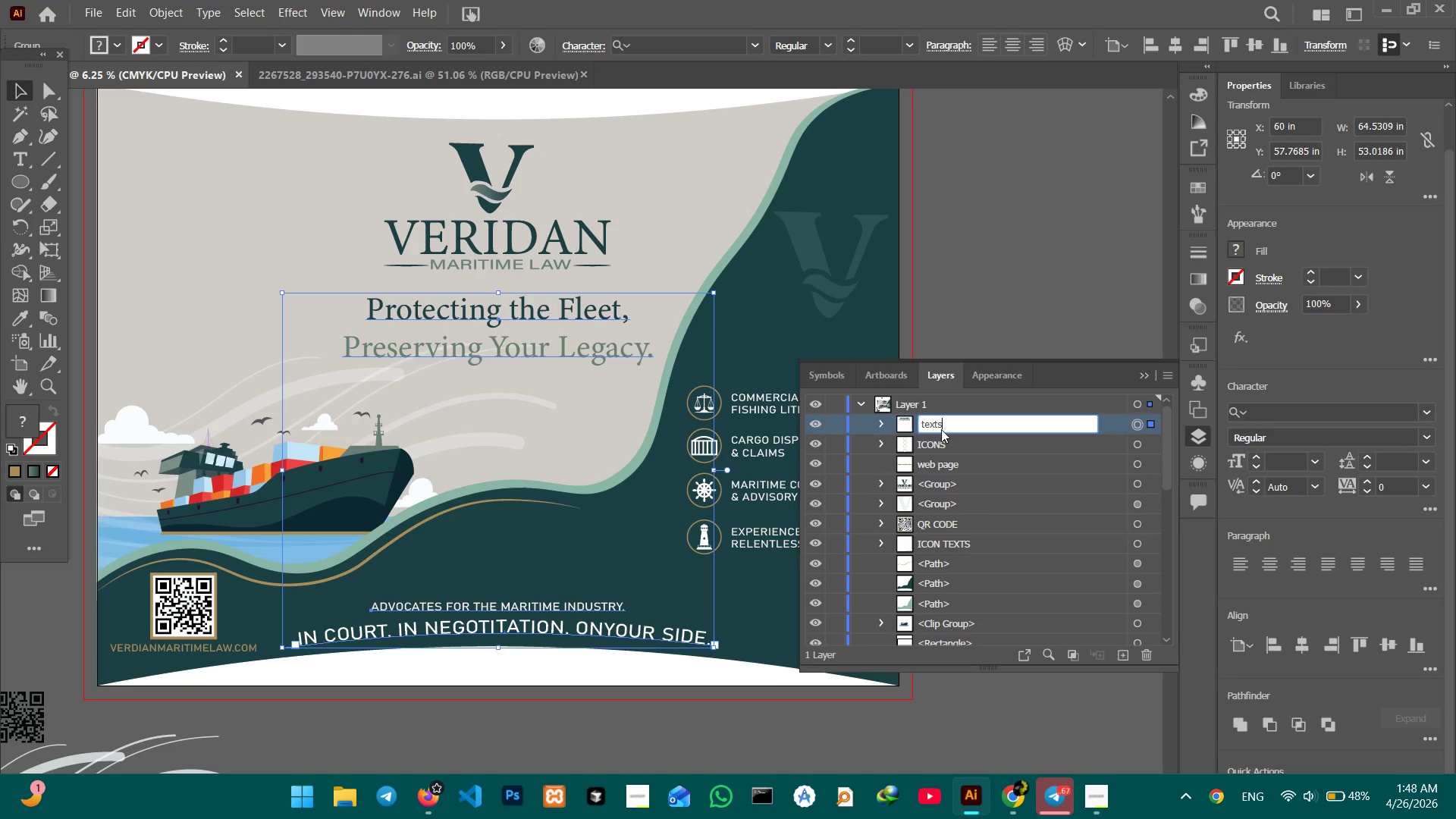 
key(Enter)
 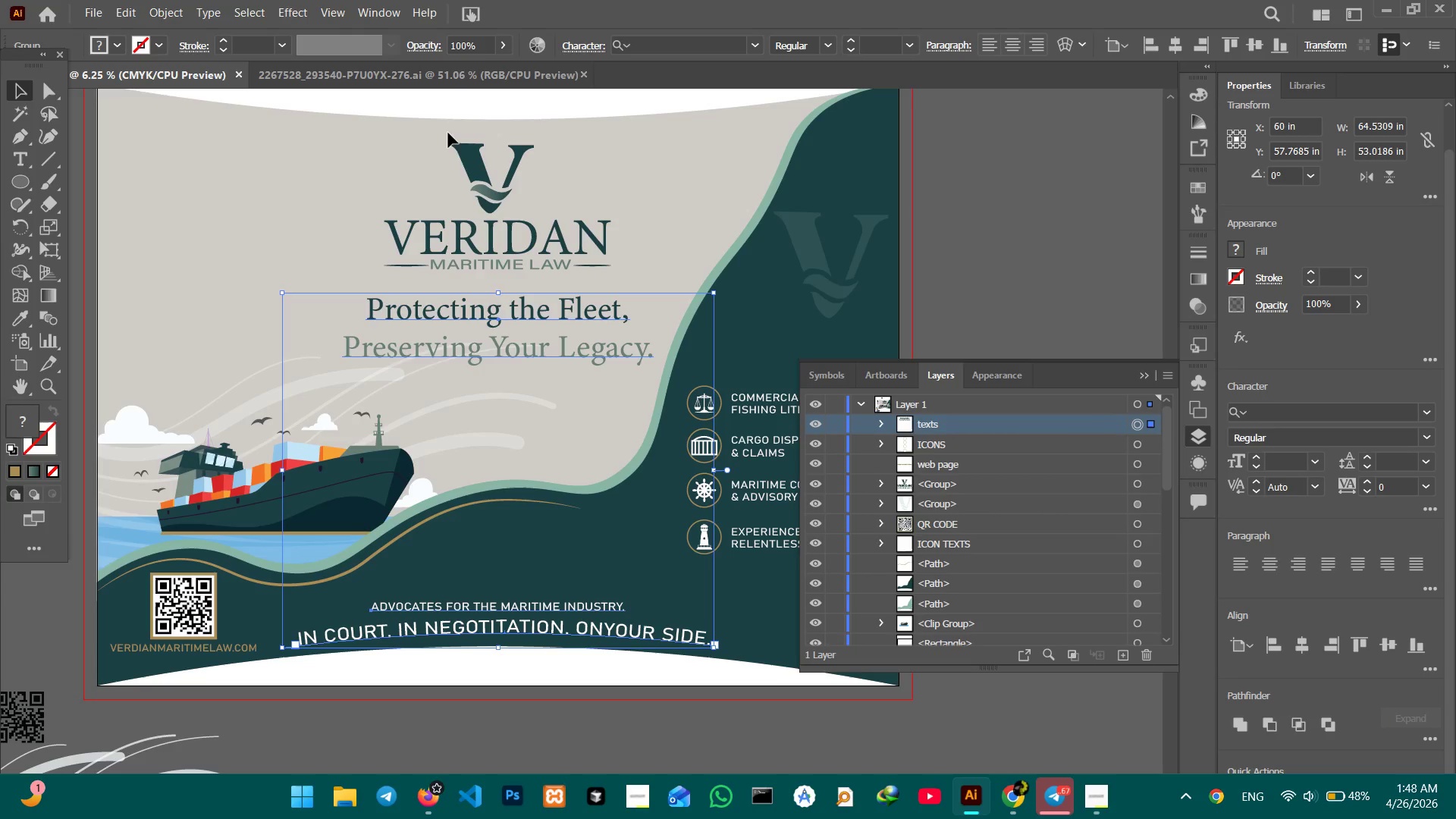 
left_click([483, 212])
 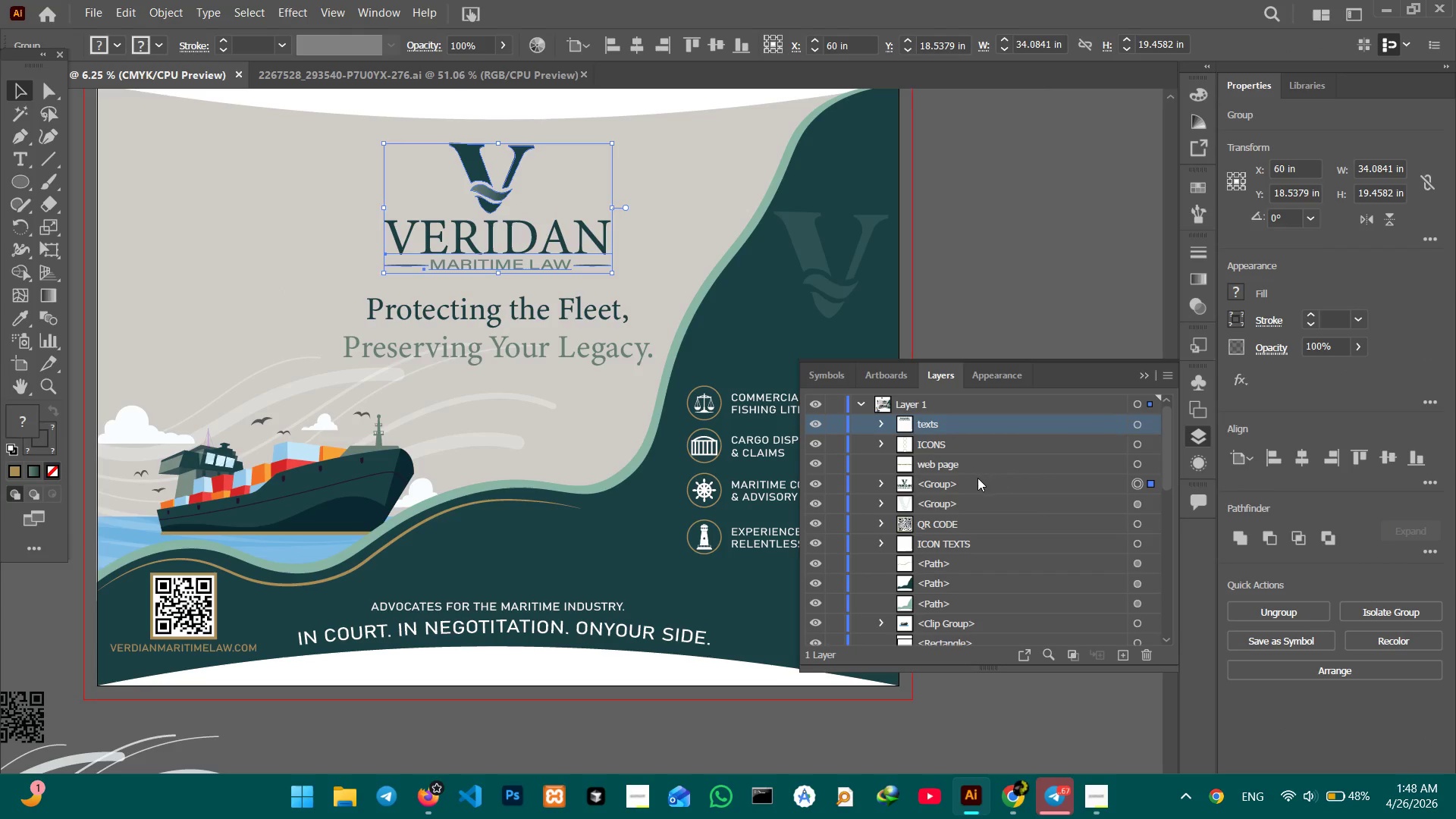 
double_click([943, 483])
 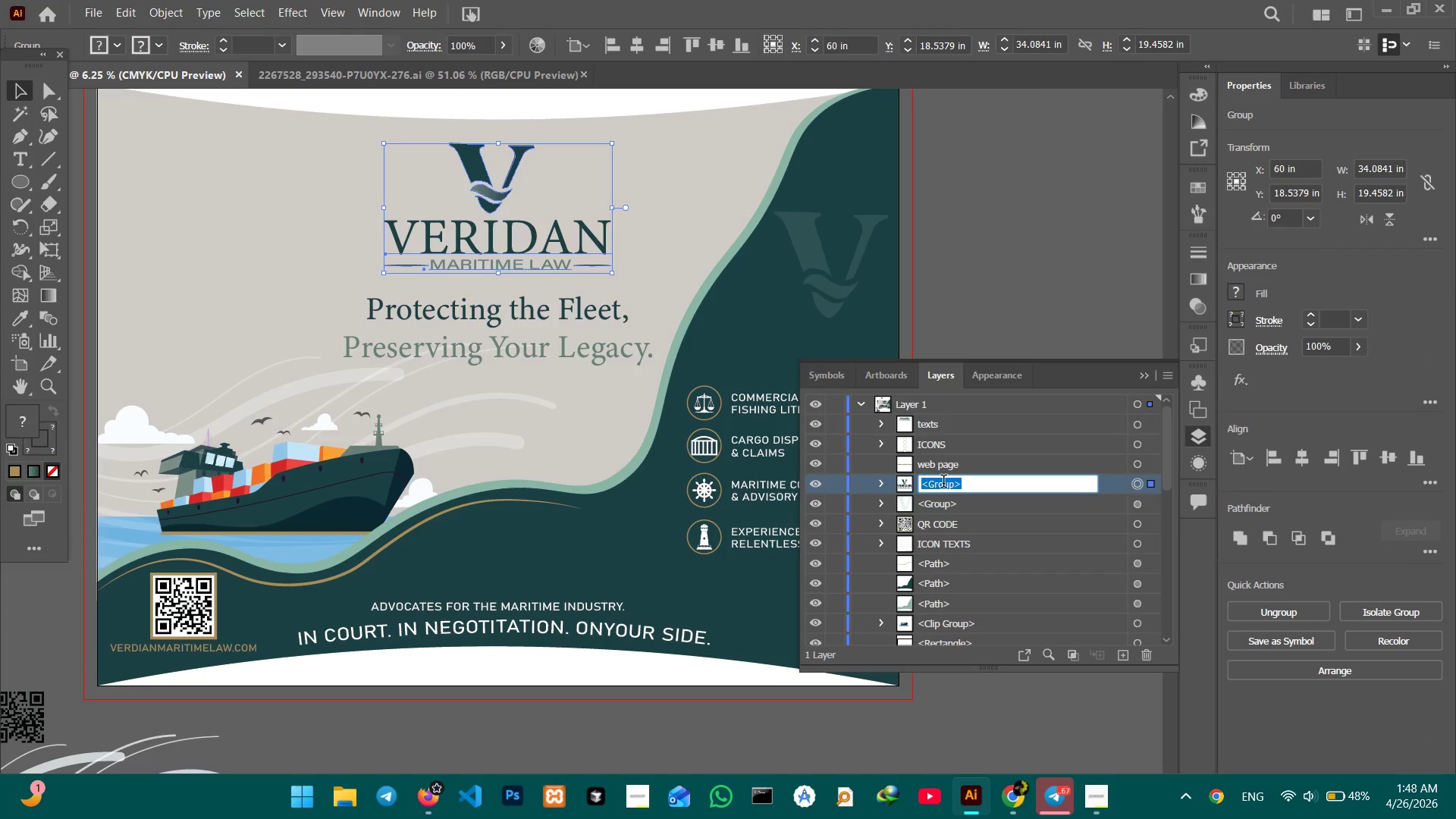 
type(lo)
key(Backspace)
type(logo )
 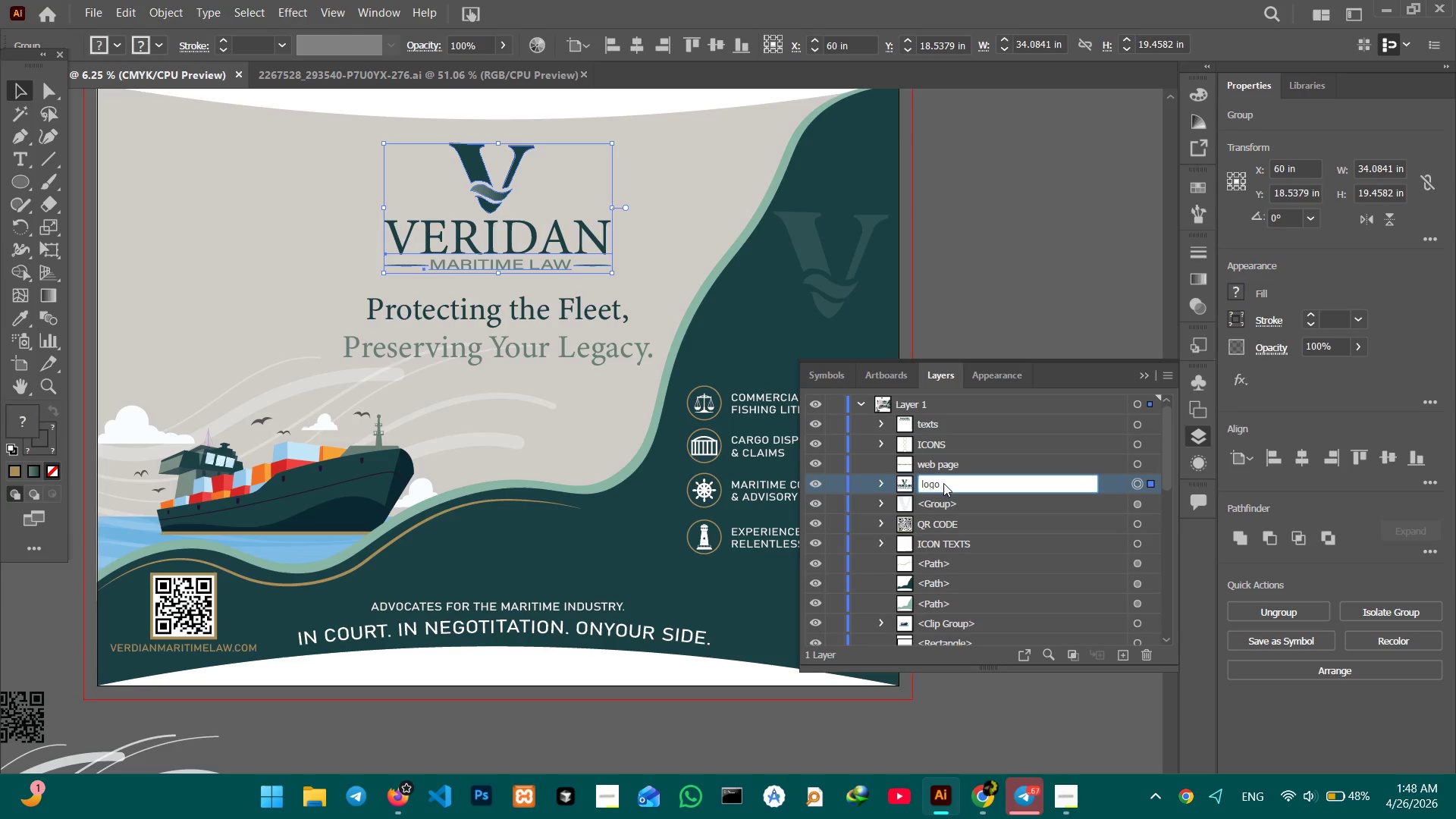 
key(Enter)
 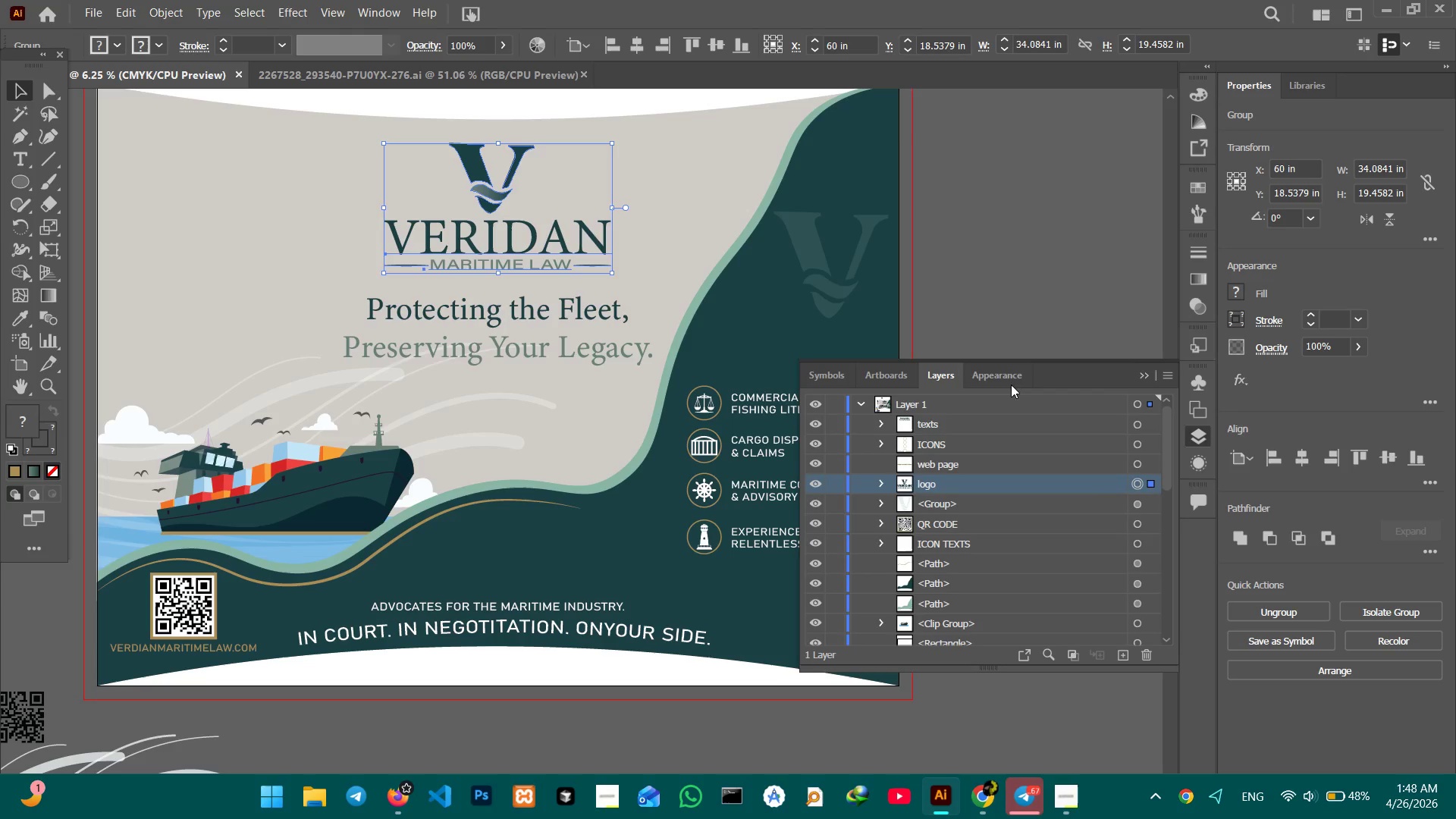 
left_click([1012, 256])
 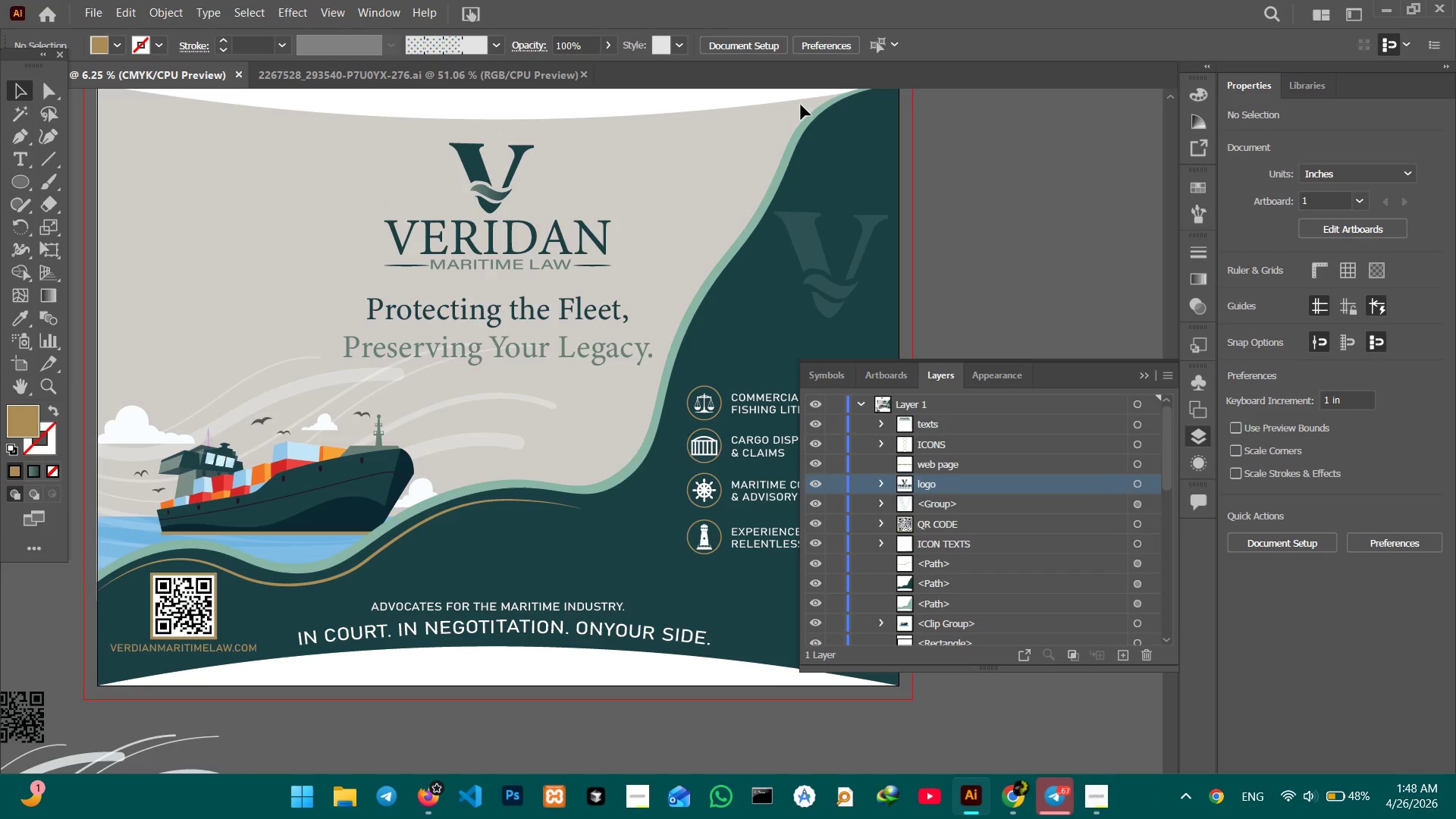 
left_click_drag(start_coordinate=[785, 108], to_coordinate=[849, 137])
 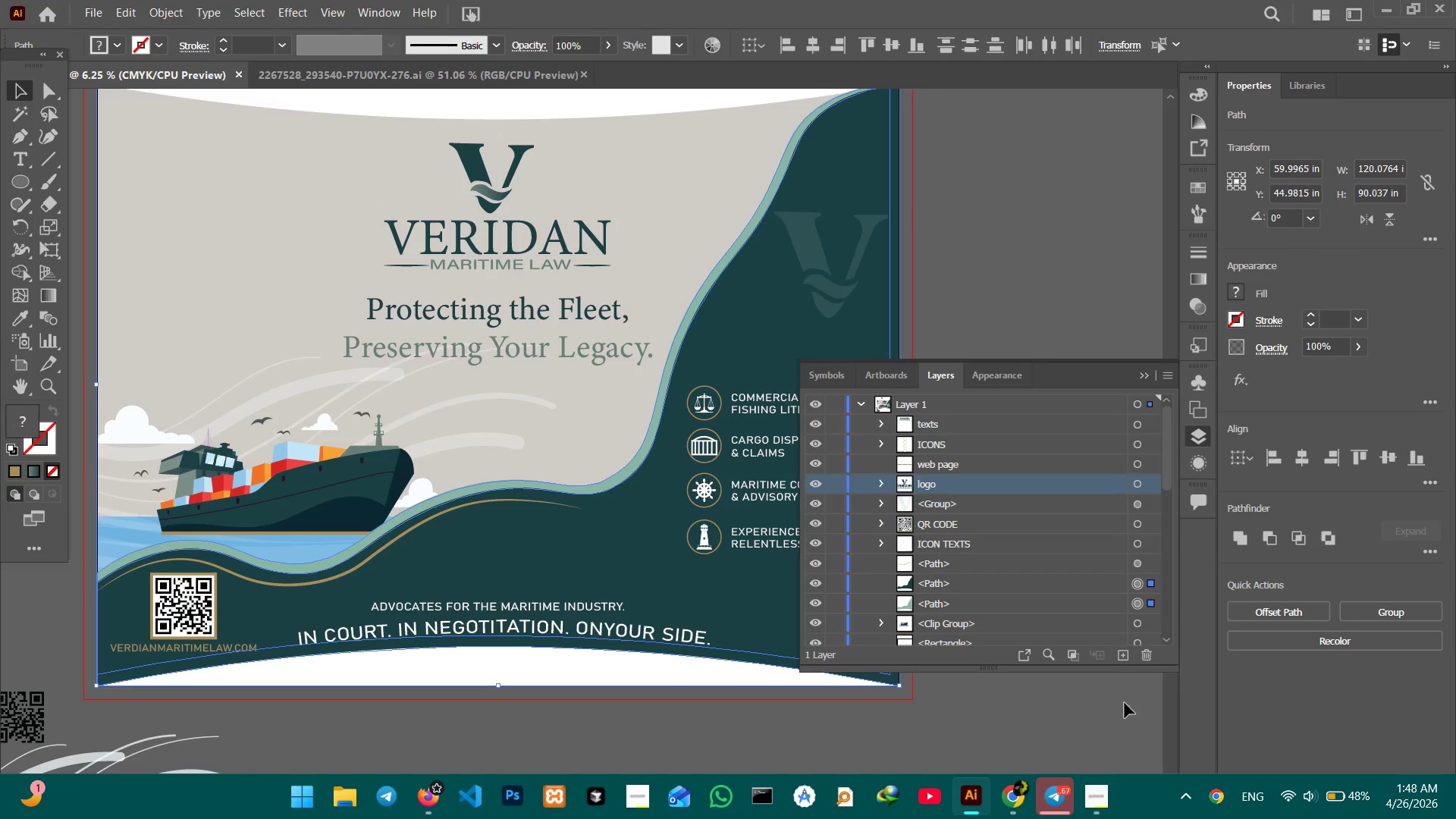 
left_click([1096, 813])